 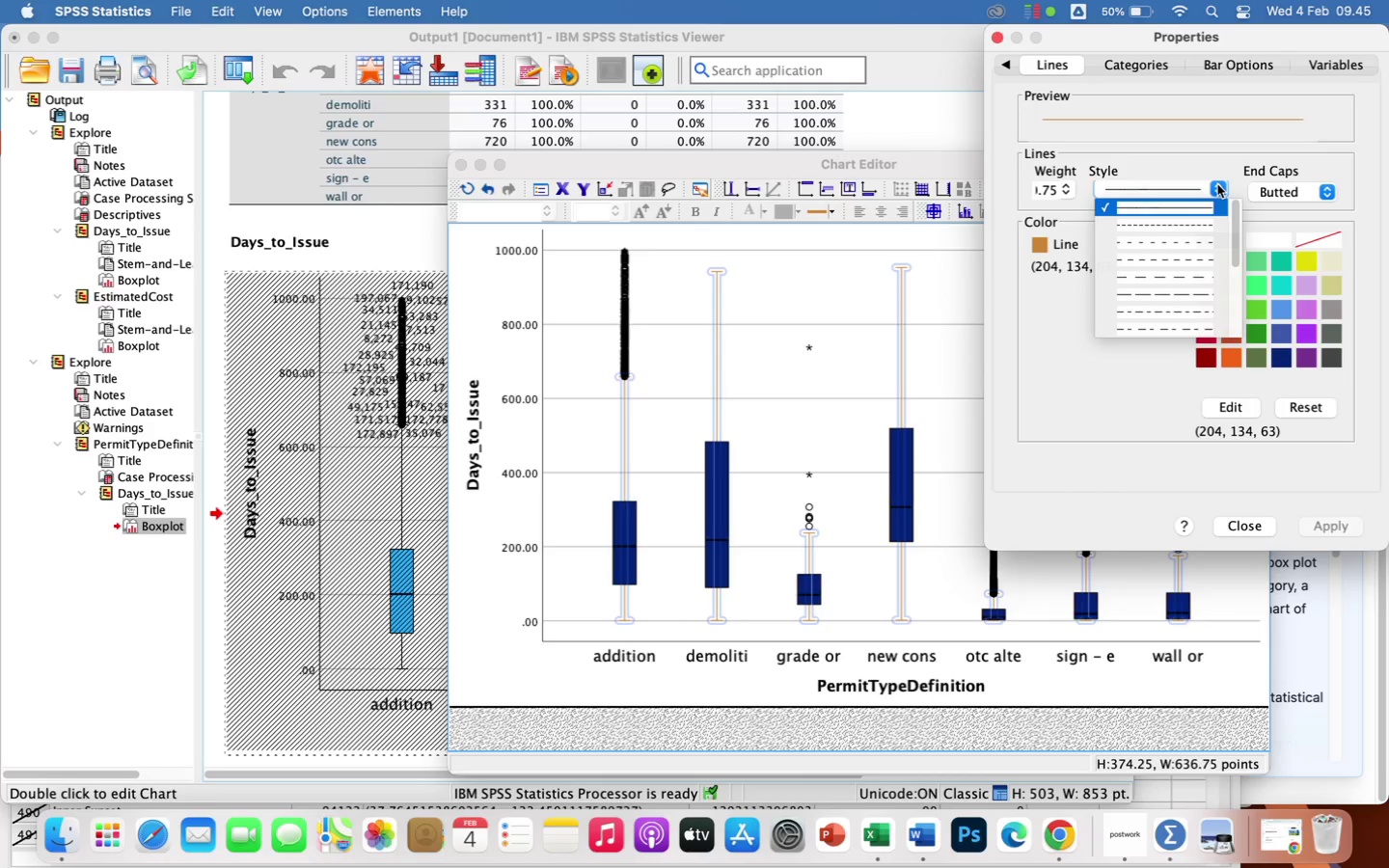 
left_click([1213, 165])
 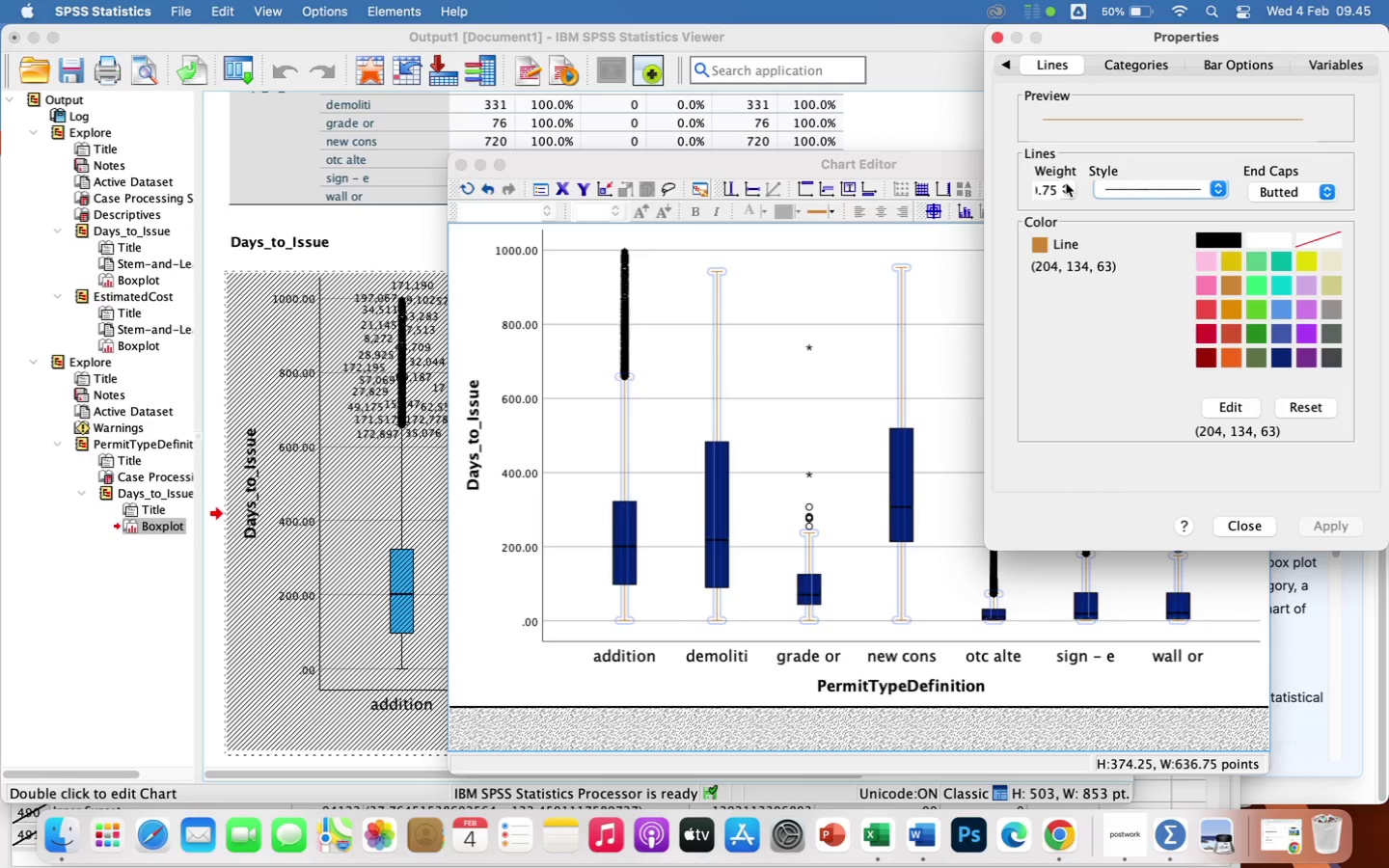 
left_click([1066, 184])
 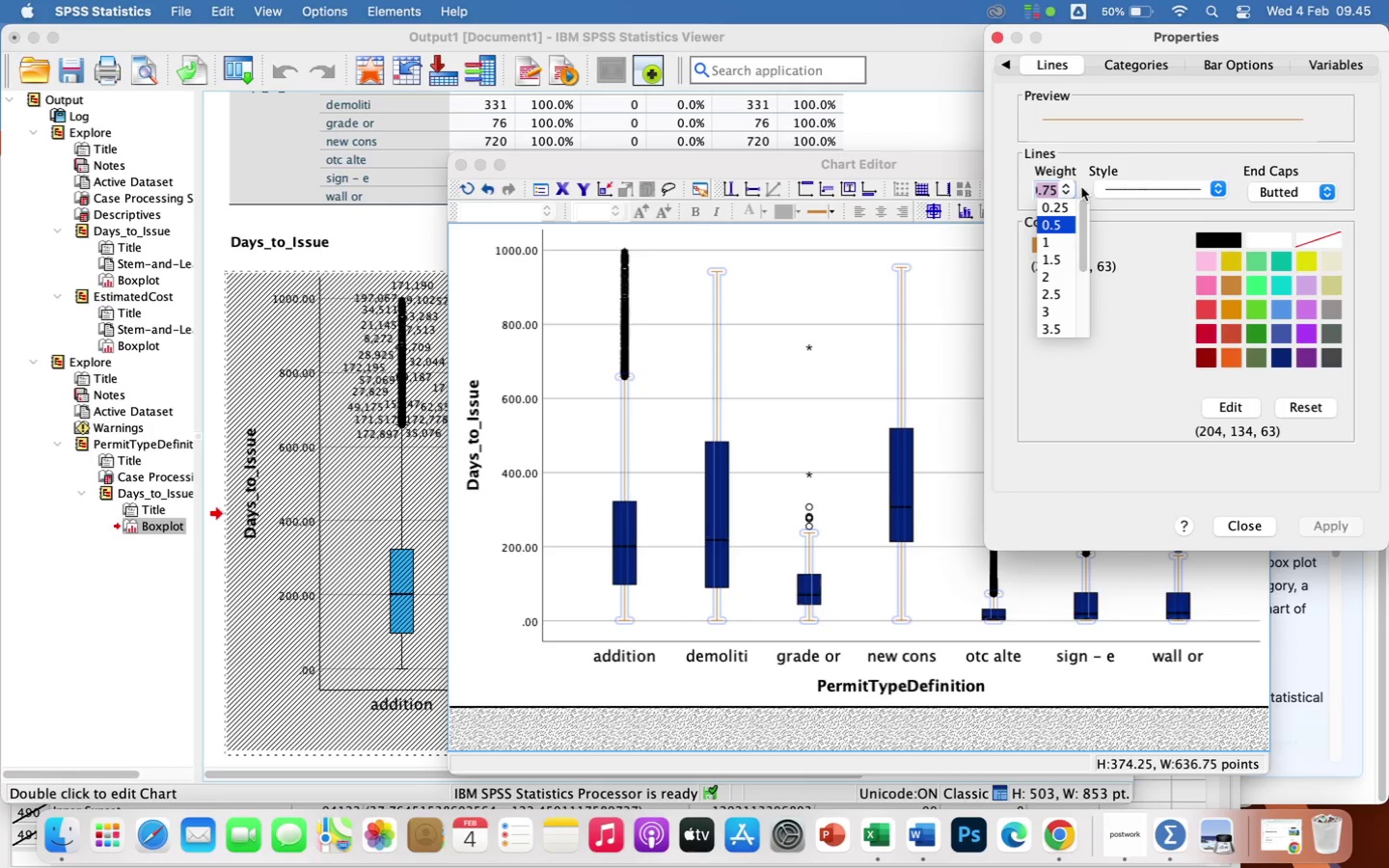 
double_click([1064, 184])
 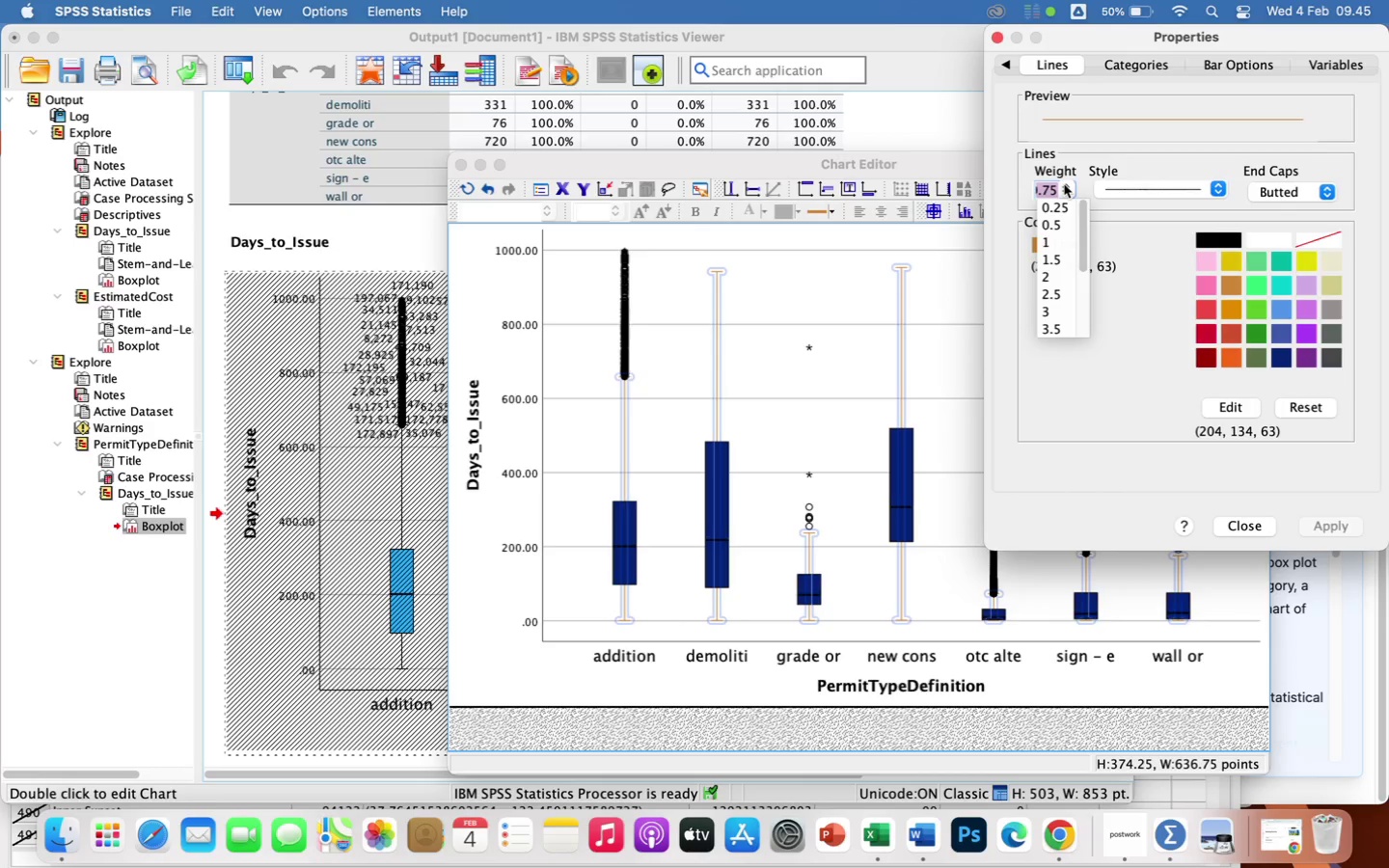 
left_click([1064, 184])
 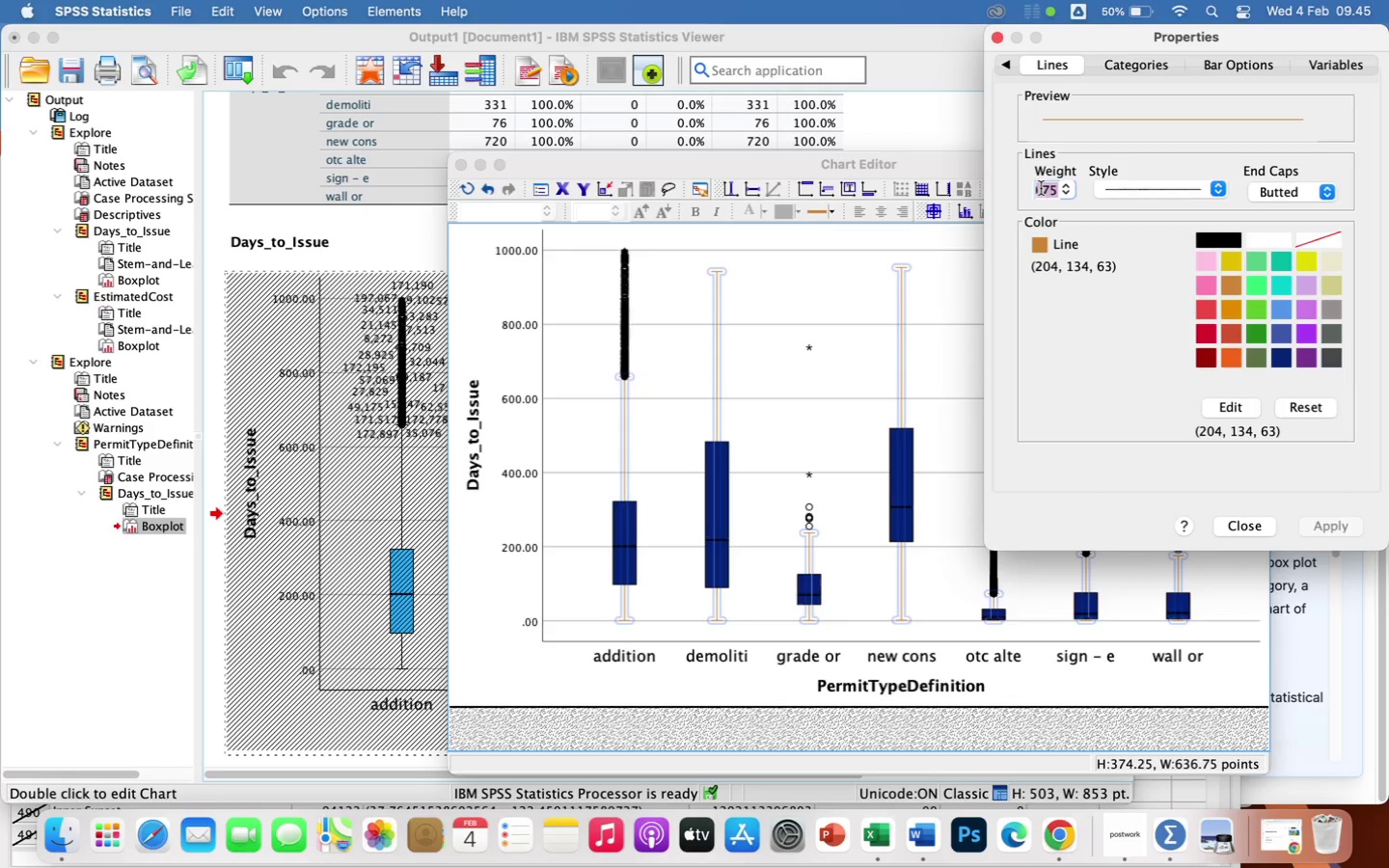 
left_click([1041, 188])
 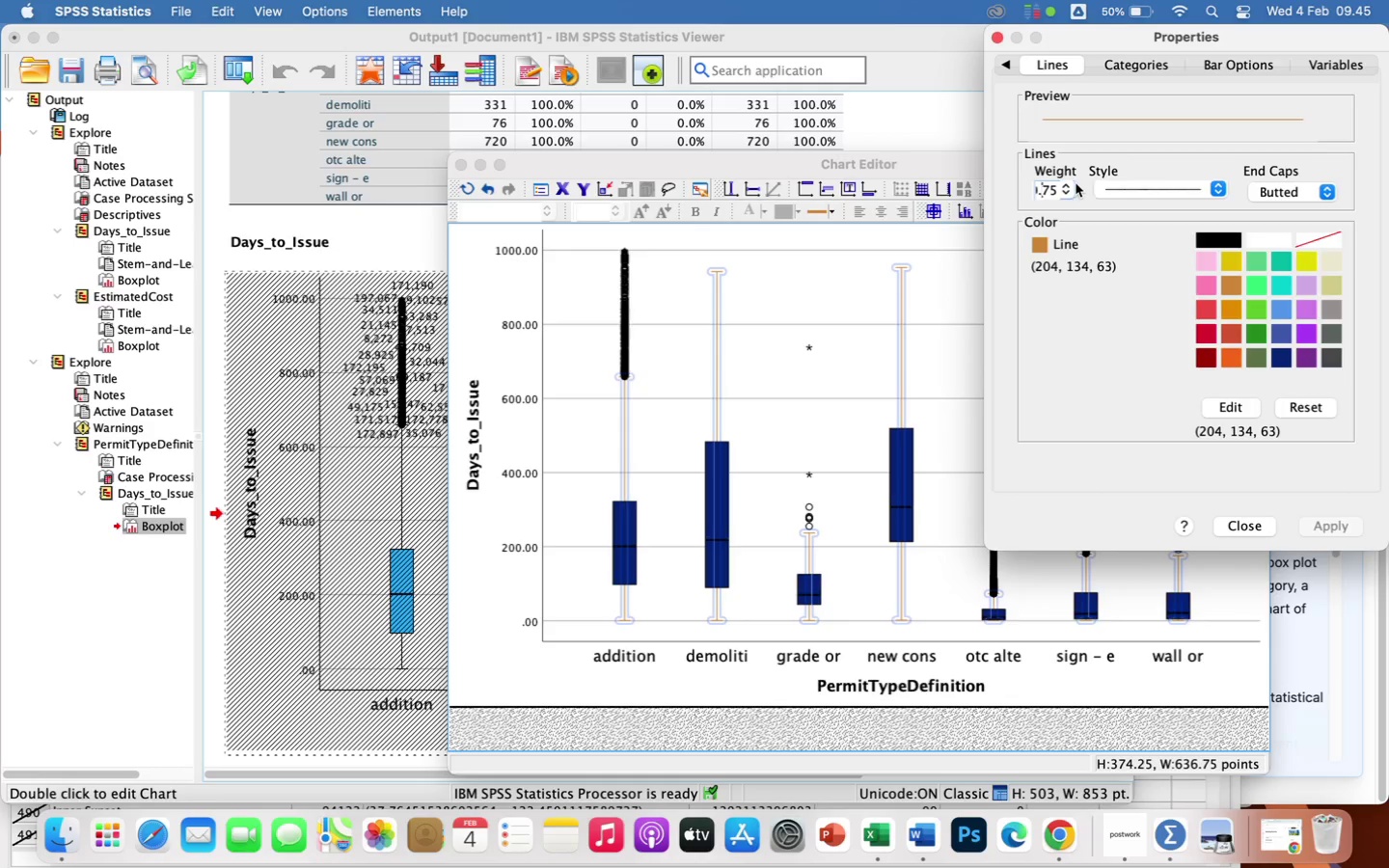 
left_click([1063, 185])
 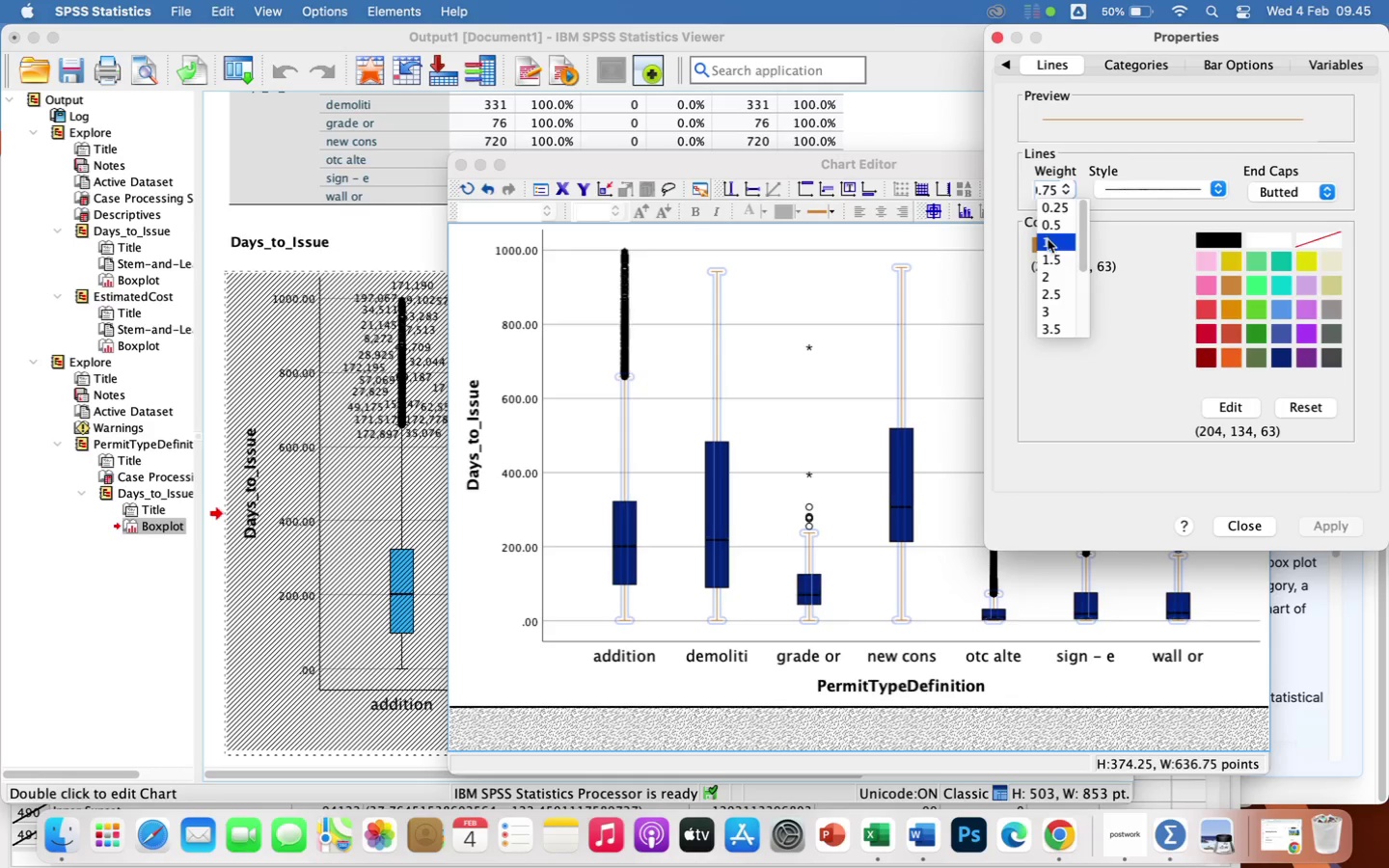 
left_click([1049, 241])
 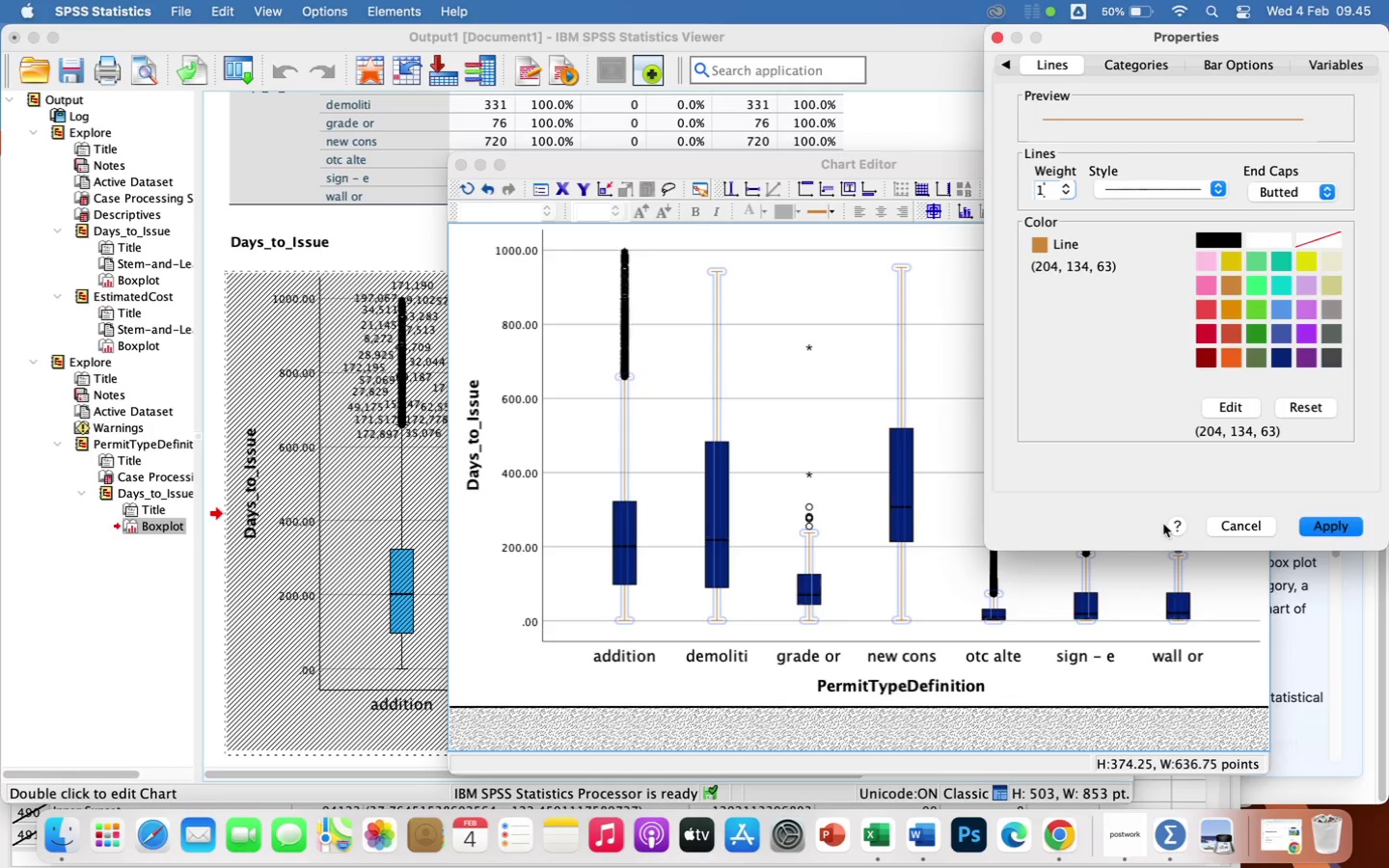 
wait(5.41)
 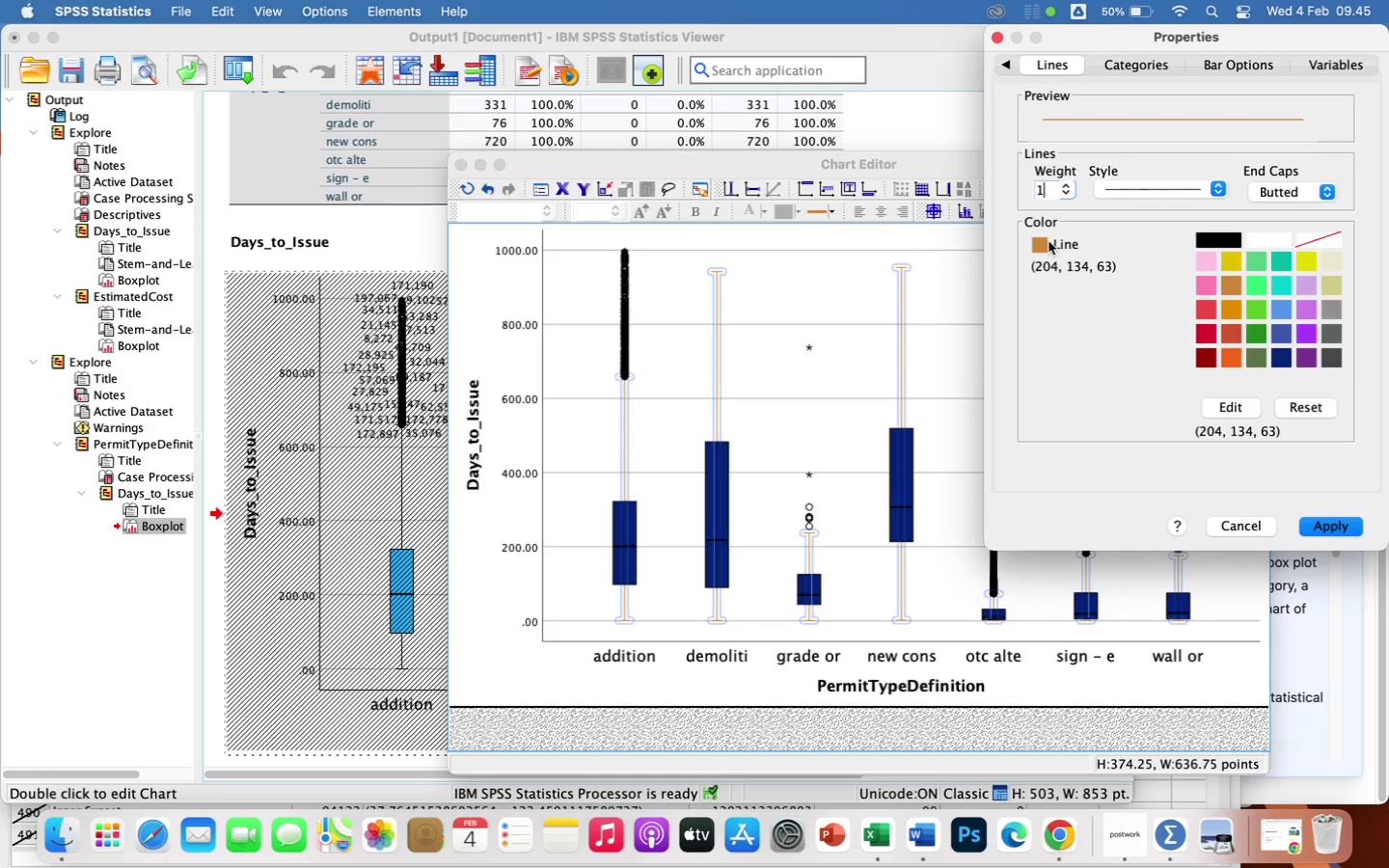 
left_click([1328, 524])
 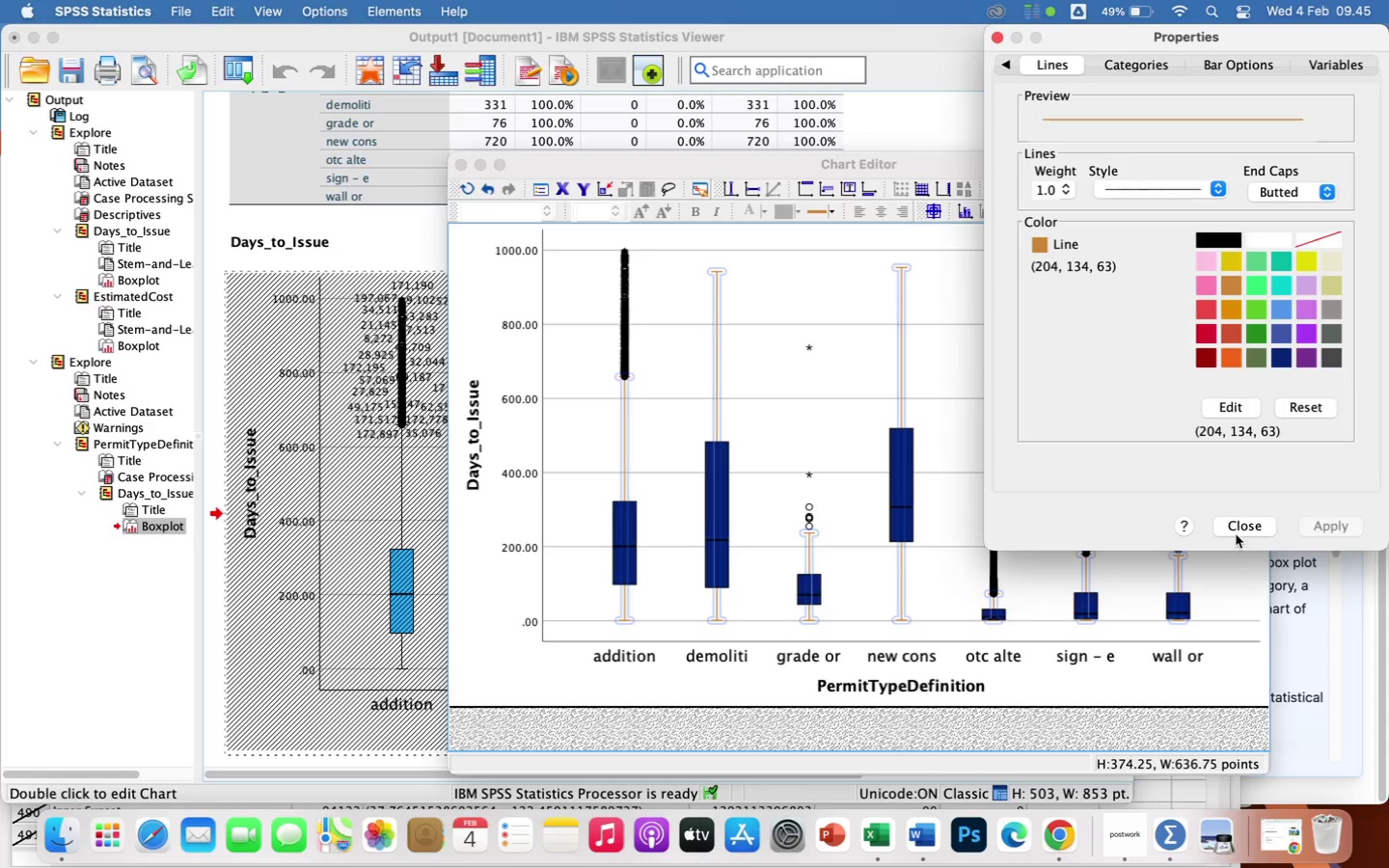 
left_click([1243, 523])
 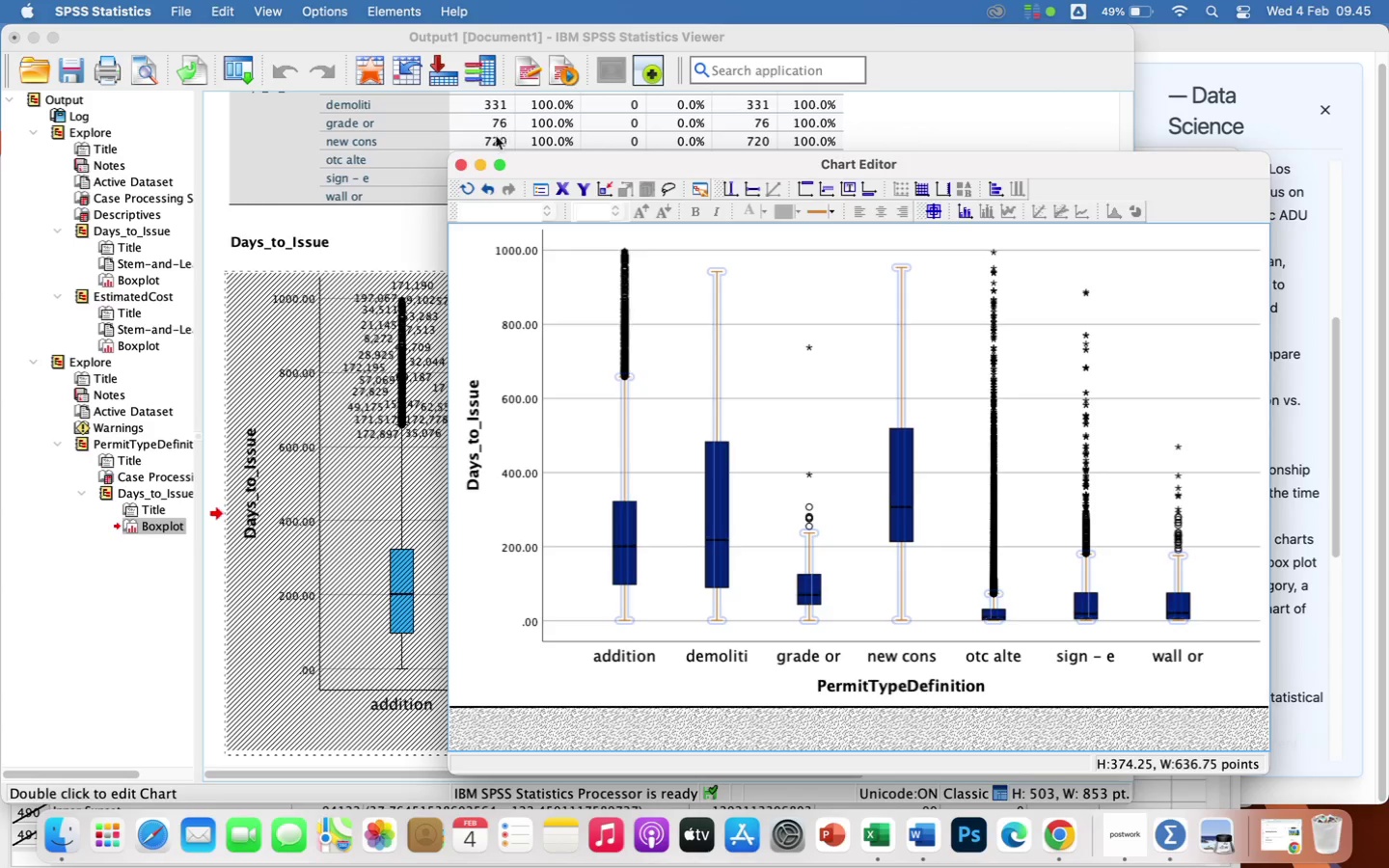 
left_click([460, 165])
 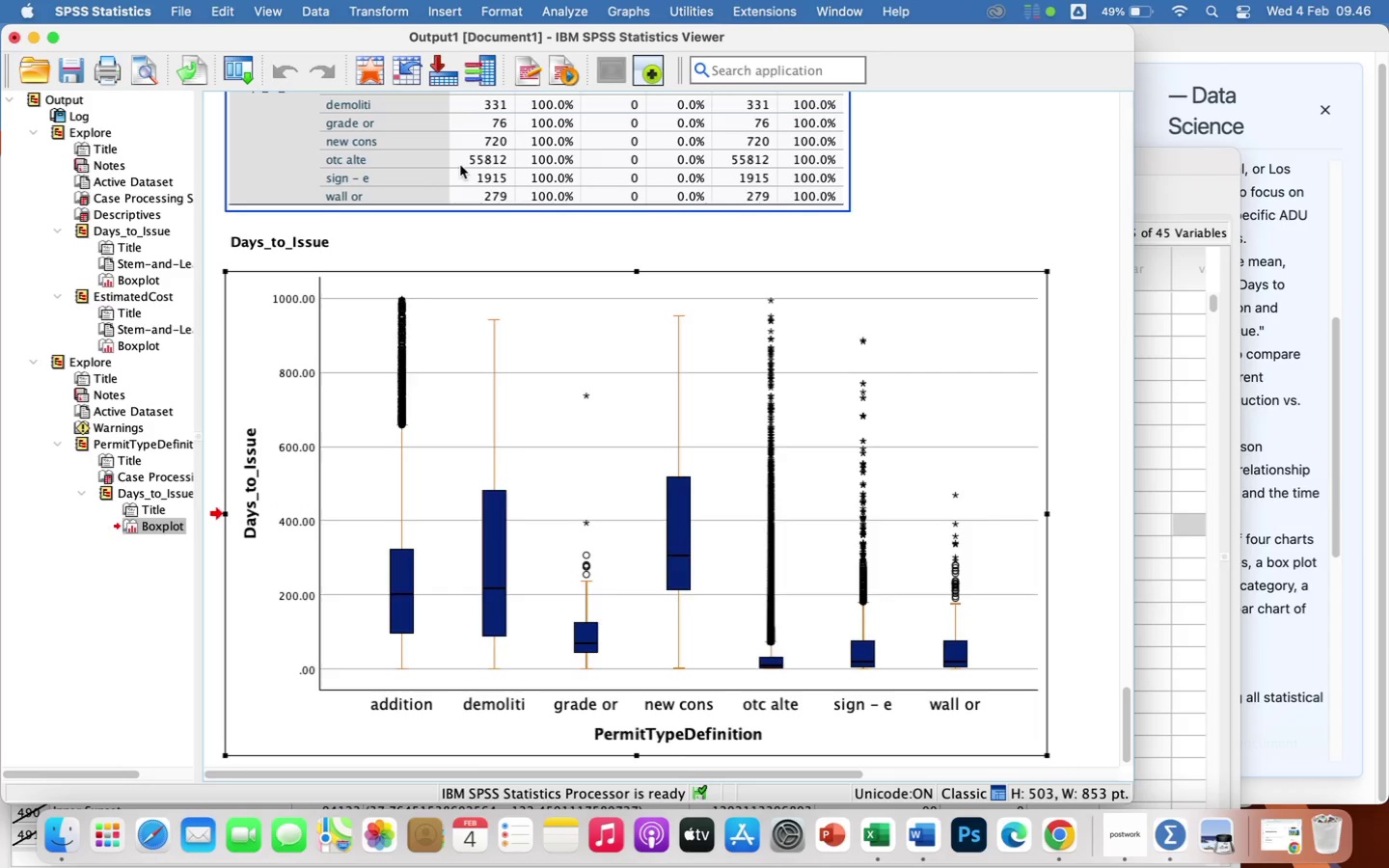 
wait(8.21)
 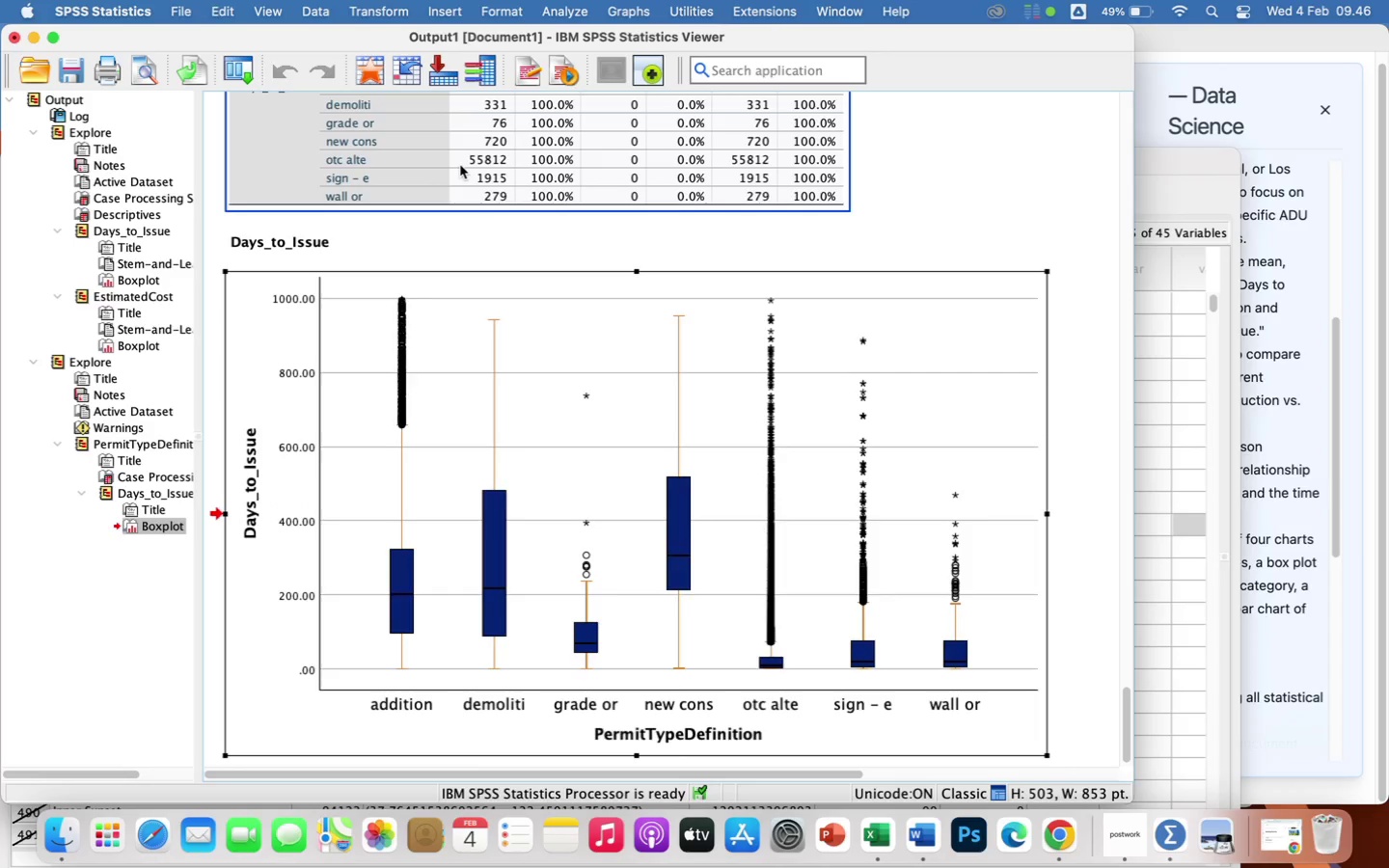 
scroll: coordinate [1092, 528], scroll_direction: down, amount: 1.0
 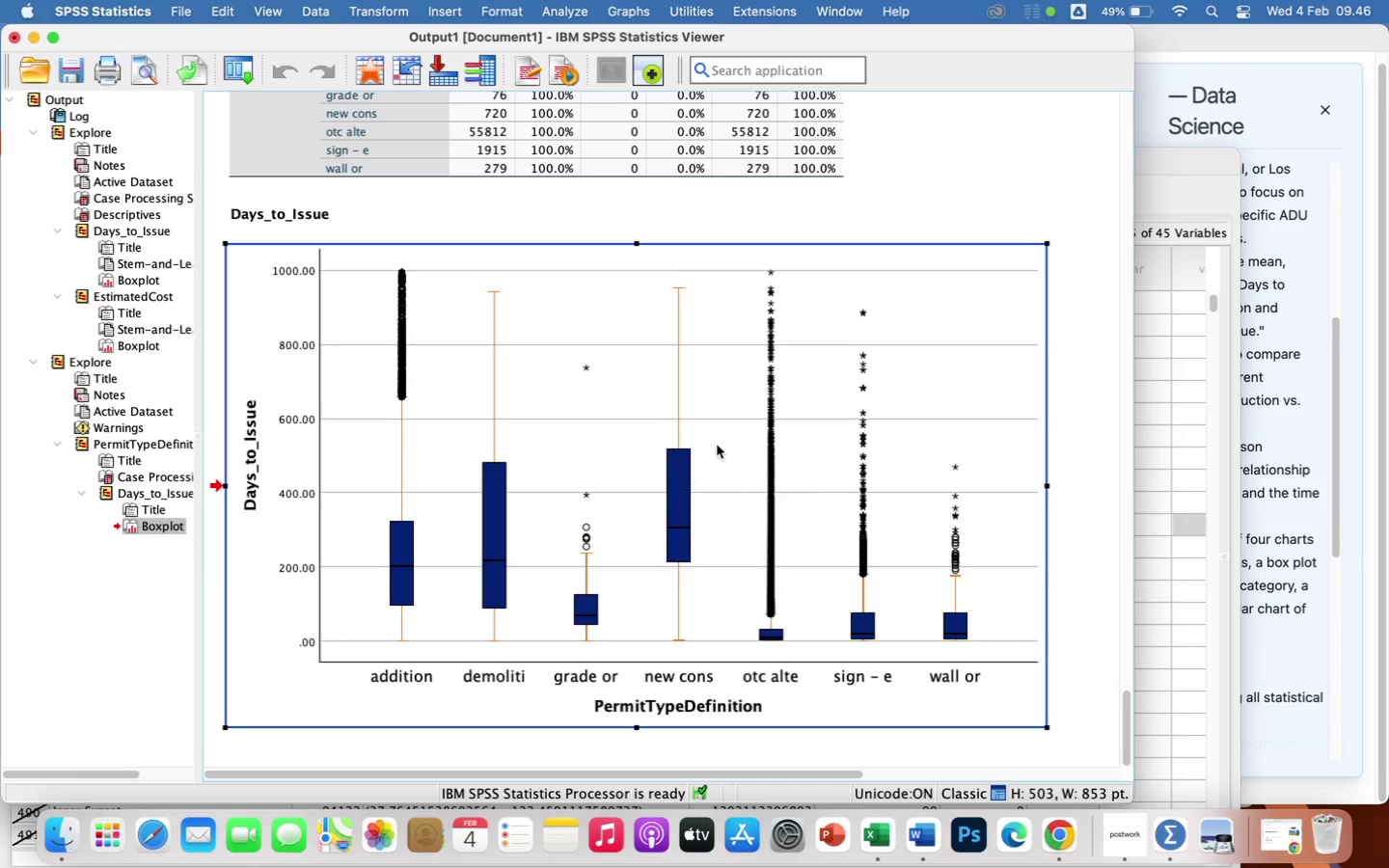 
double_click([676, 466])
 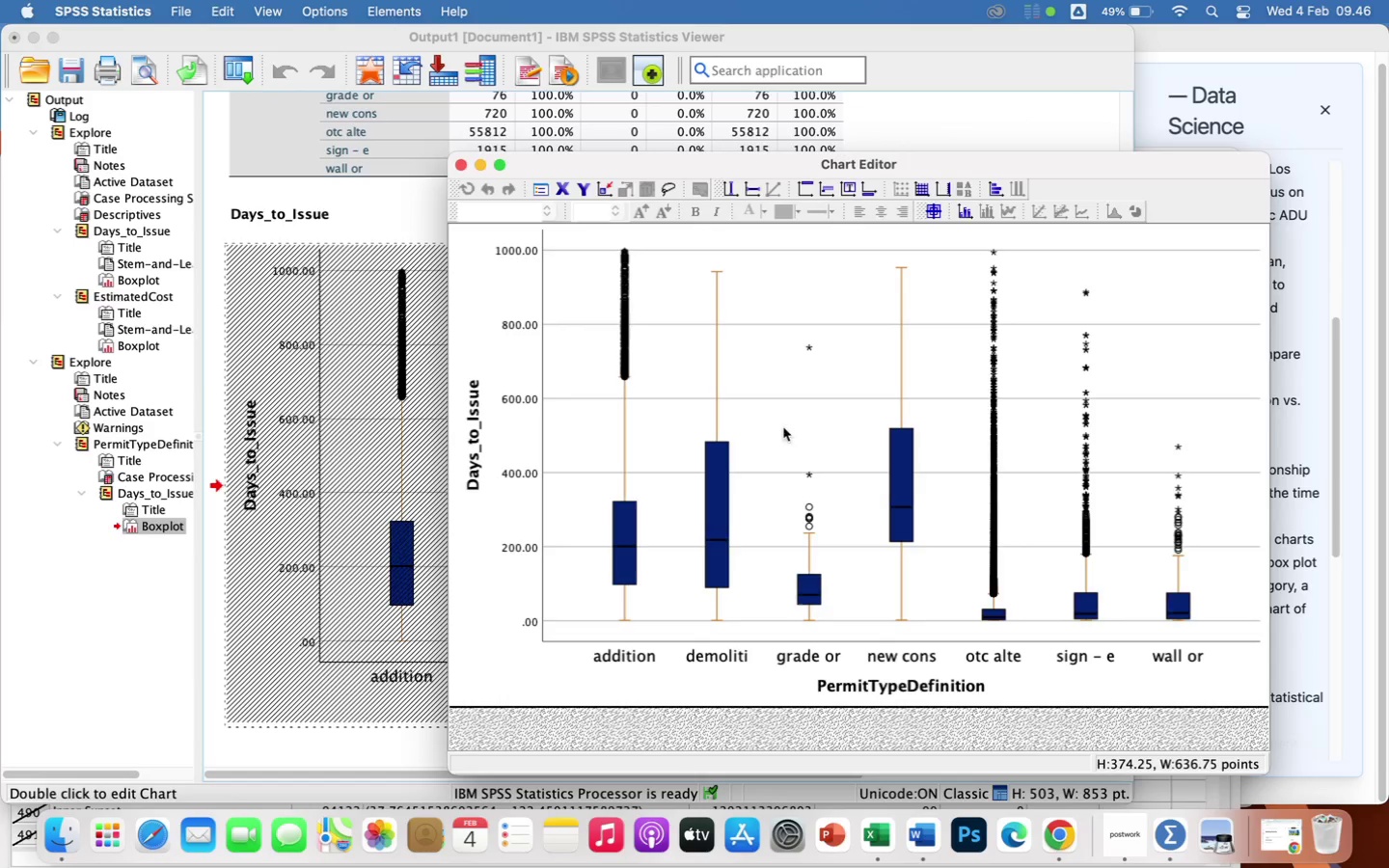 
double_click([719, 483])
 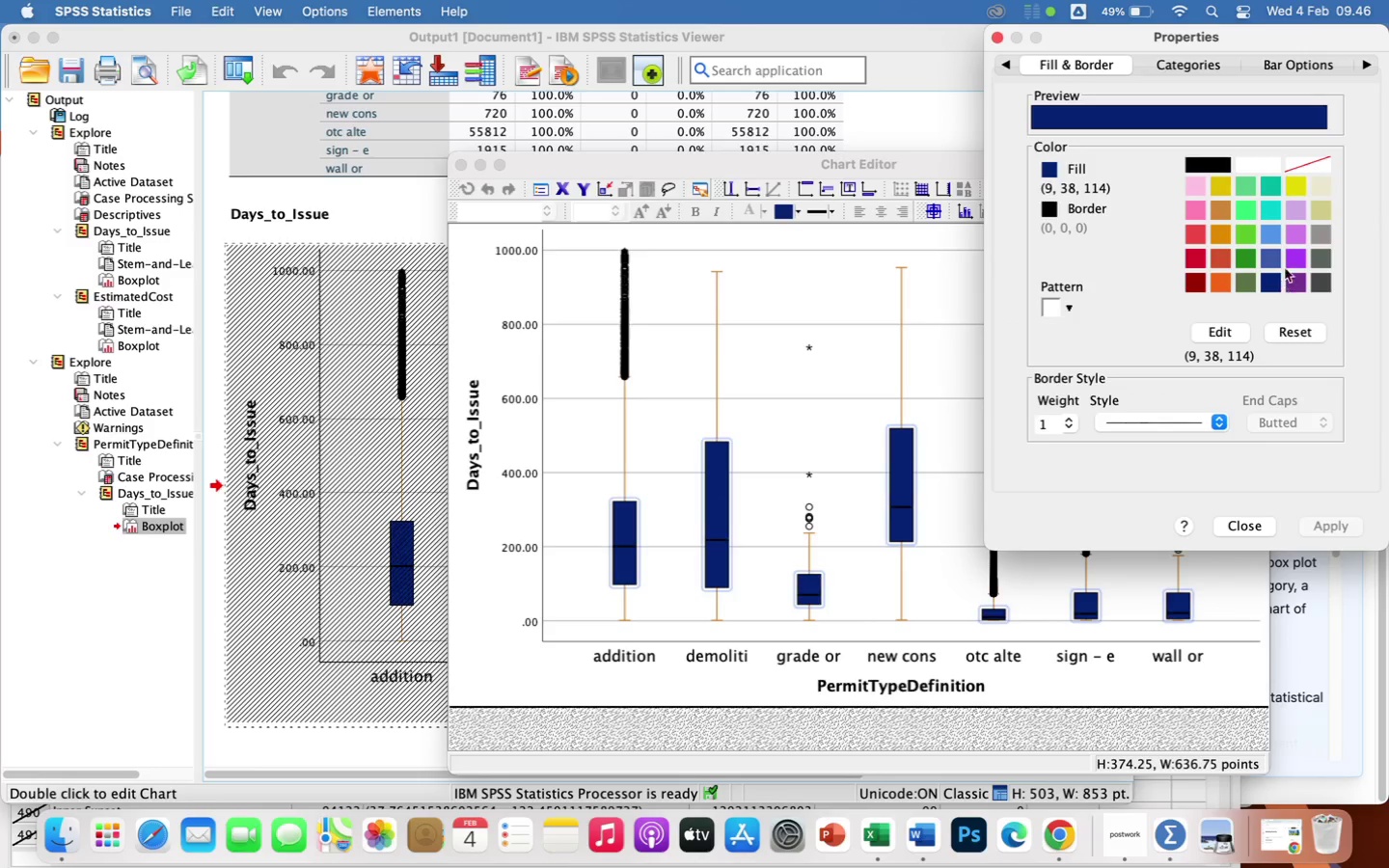 
left_click([1276, 237])
 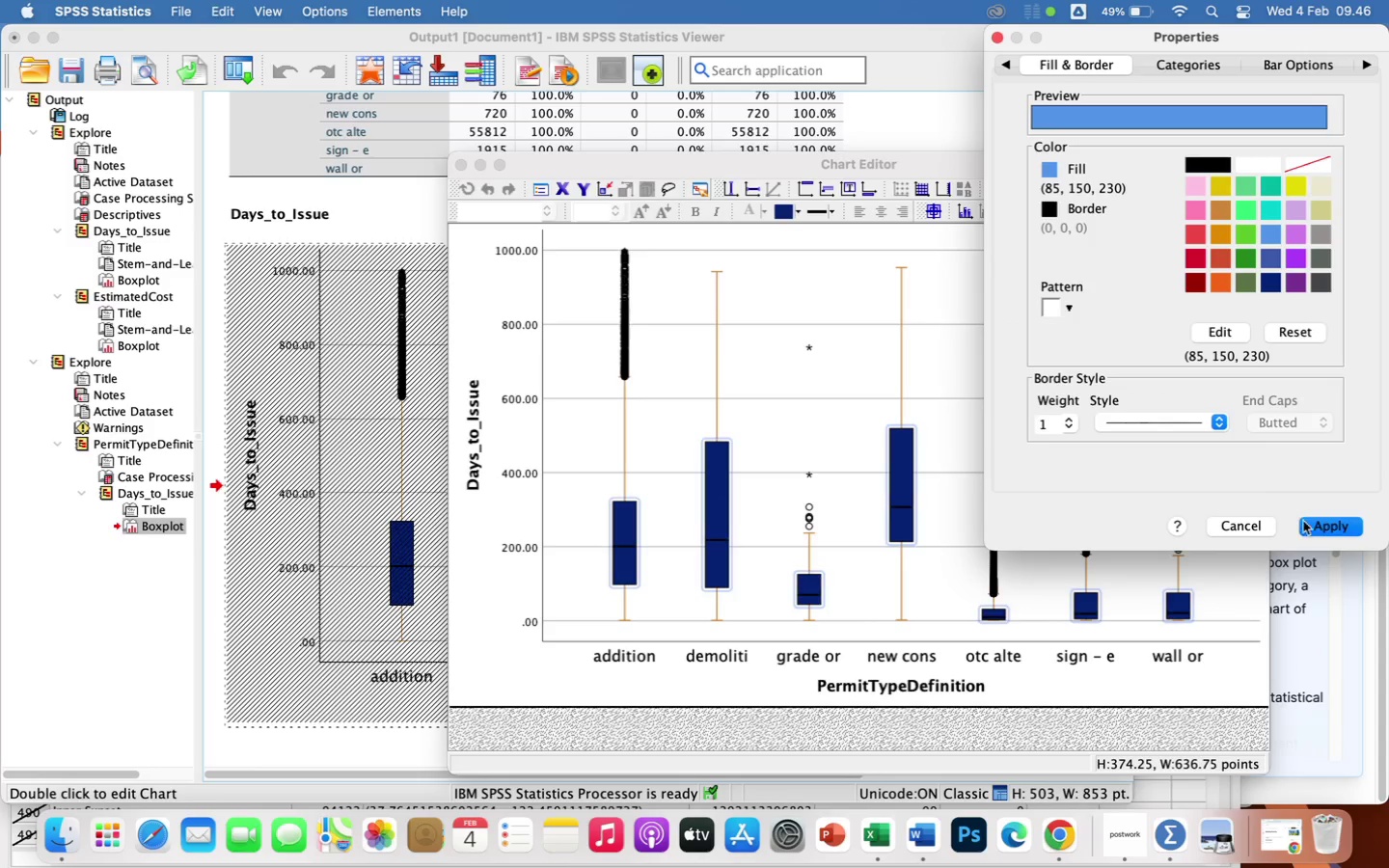 
left_click([1313, 530])
 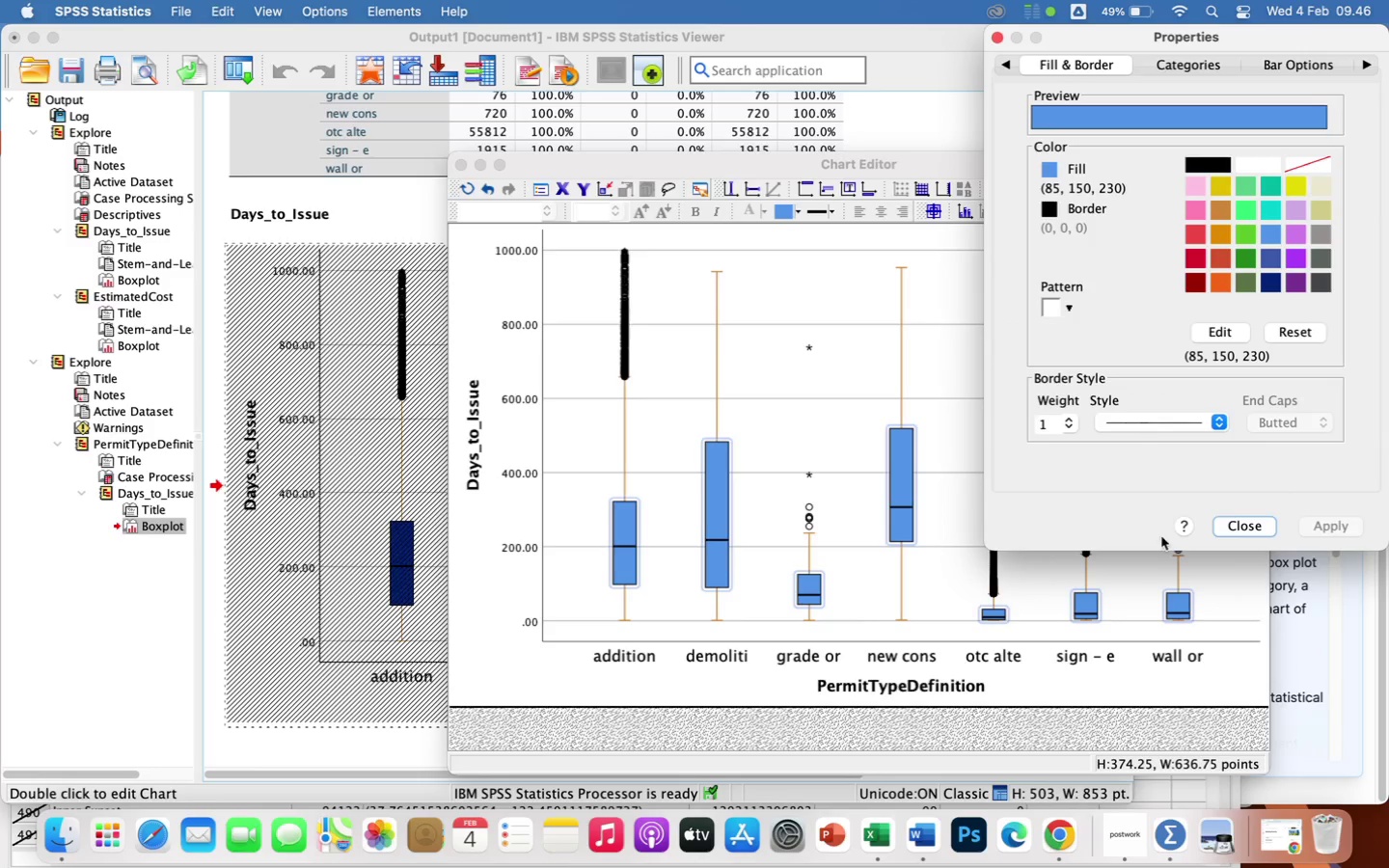 
left_click([1241, 527])
 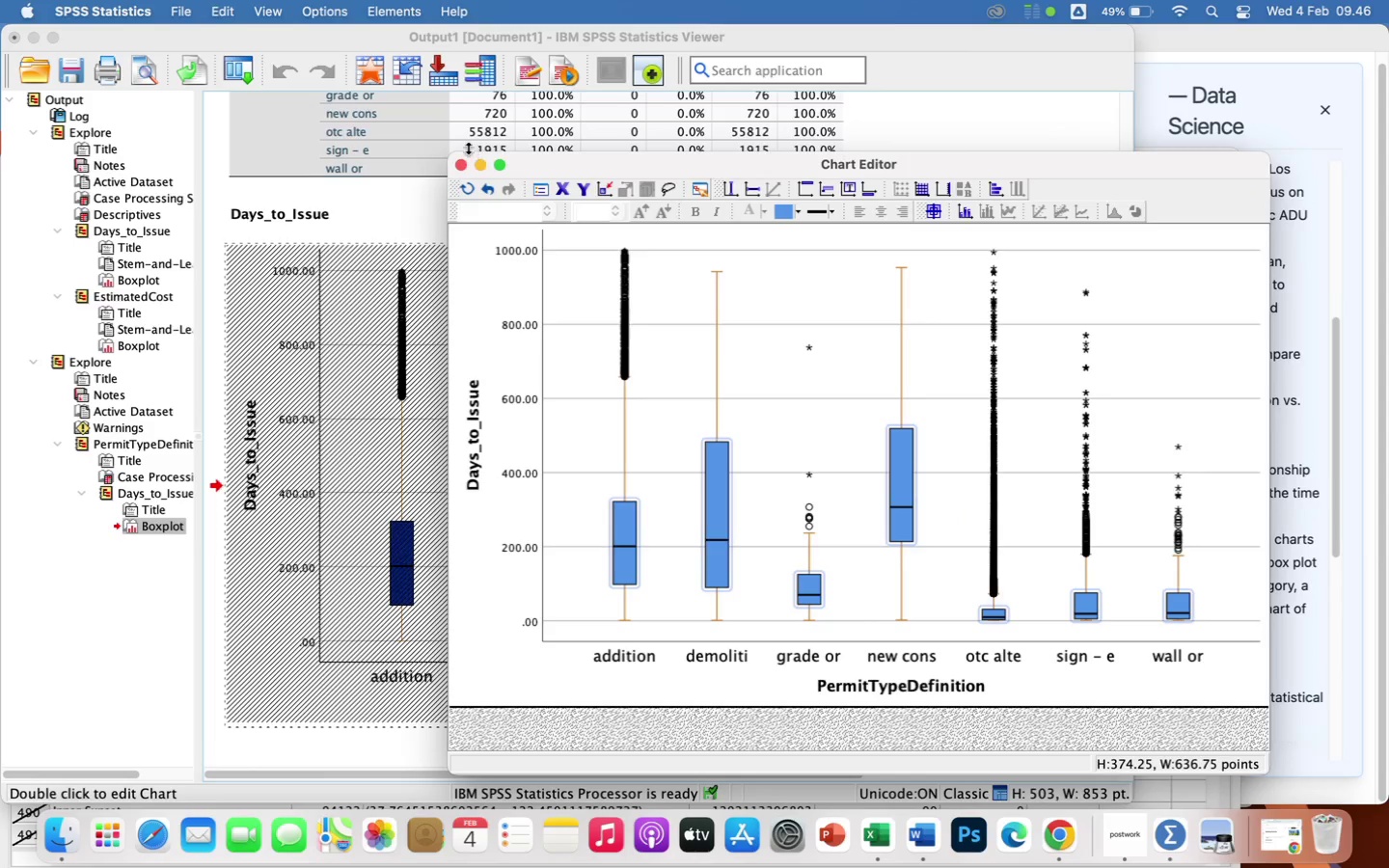 
left_click([464, 166])
 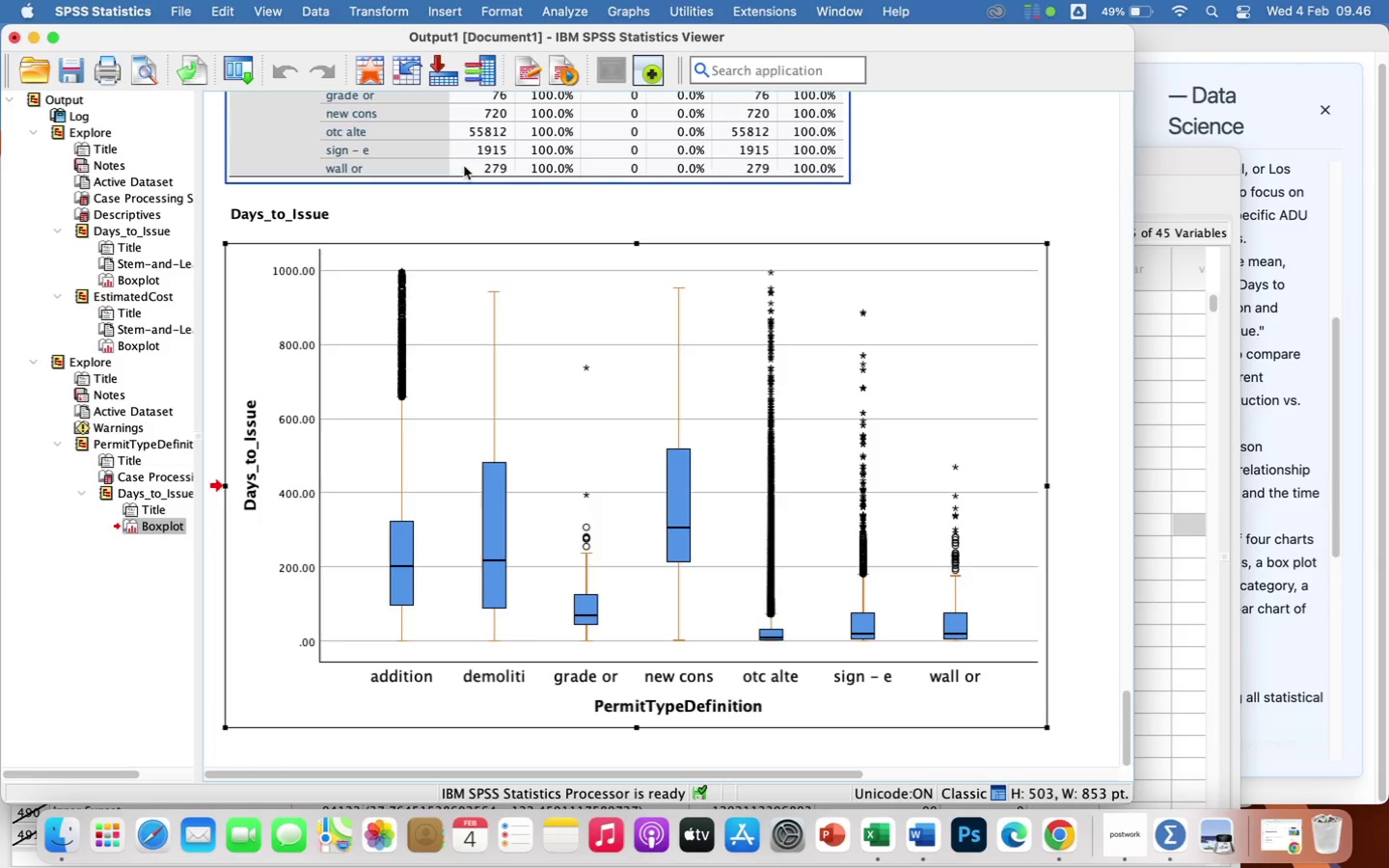 
mouse_move([447, 448])
 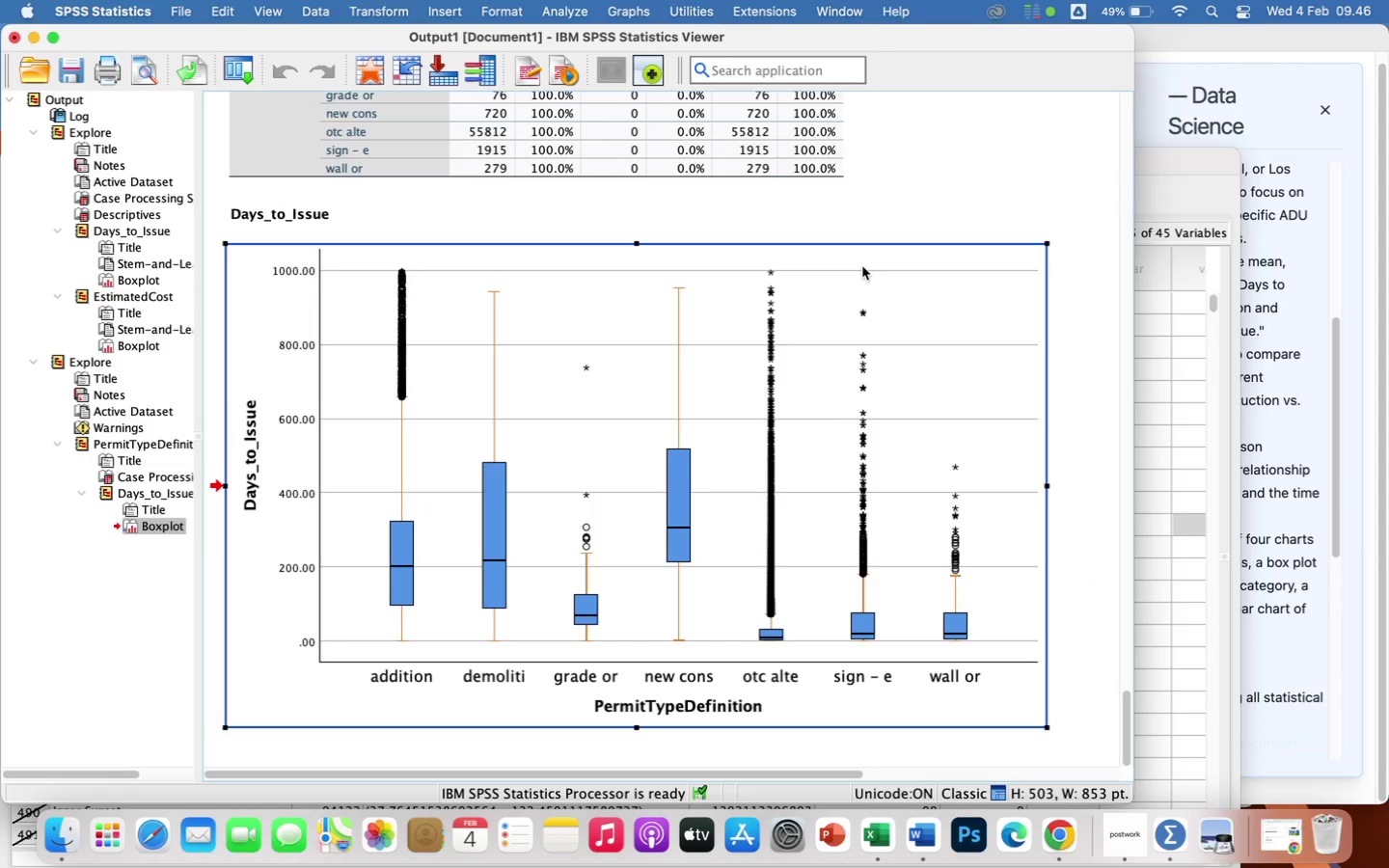 
right_click([862, 266])
 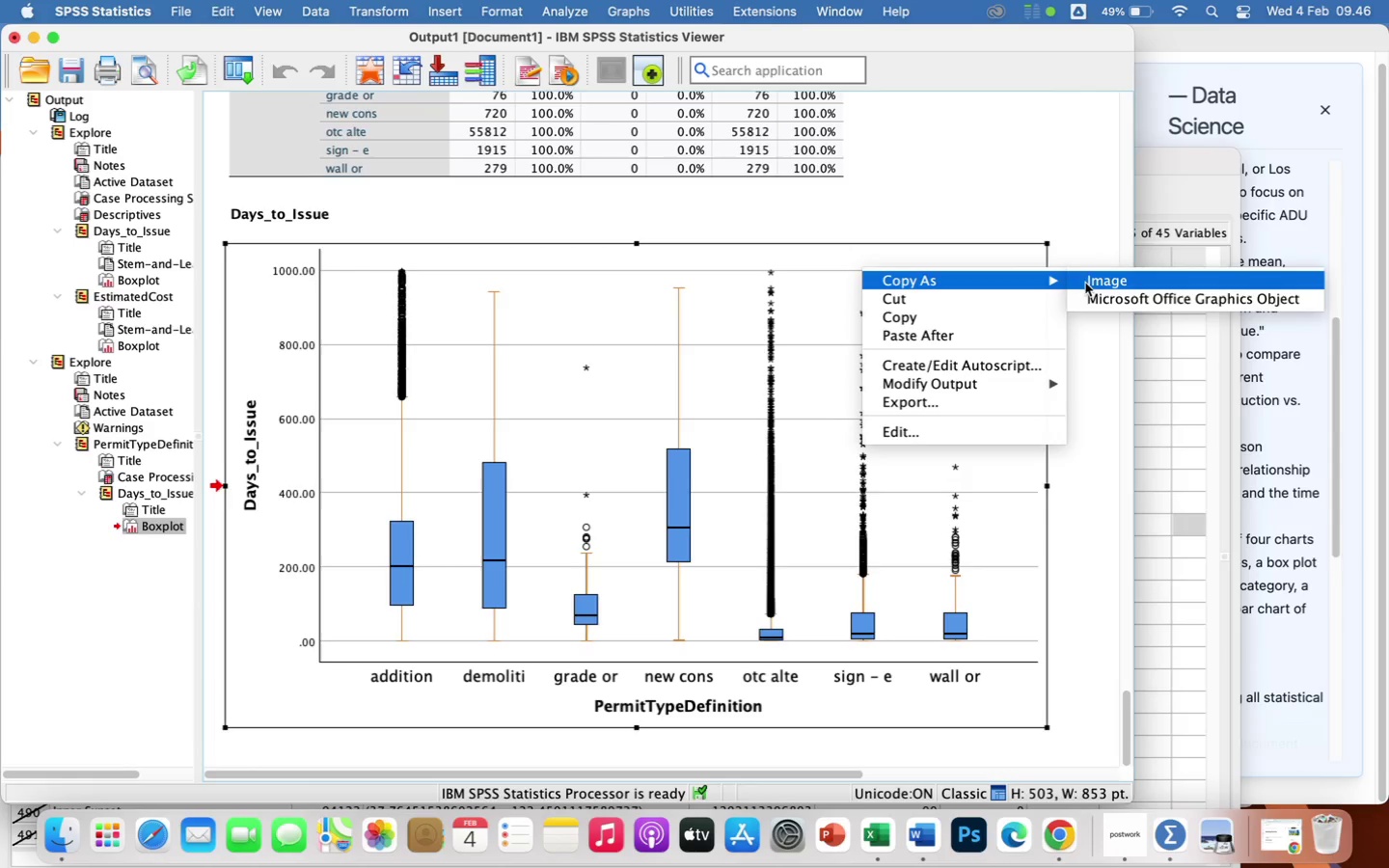 
left_click([1090, 287])
 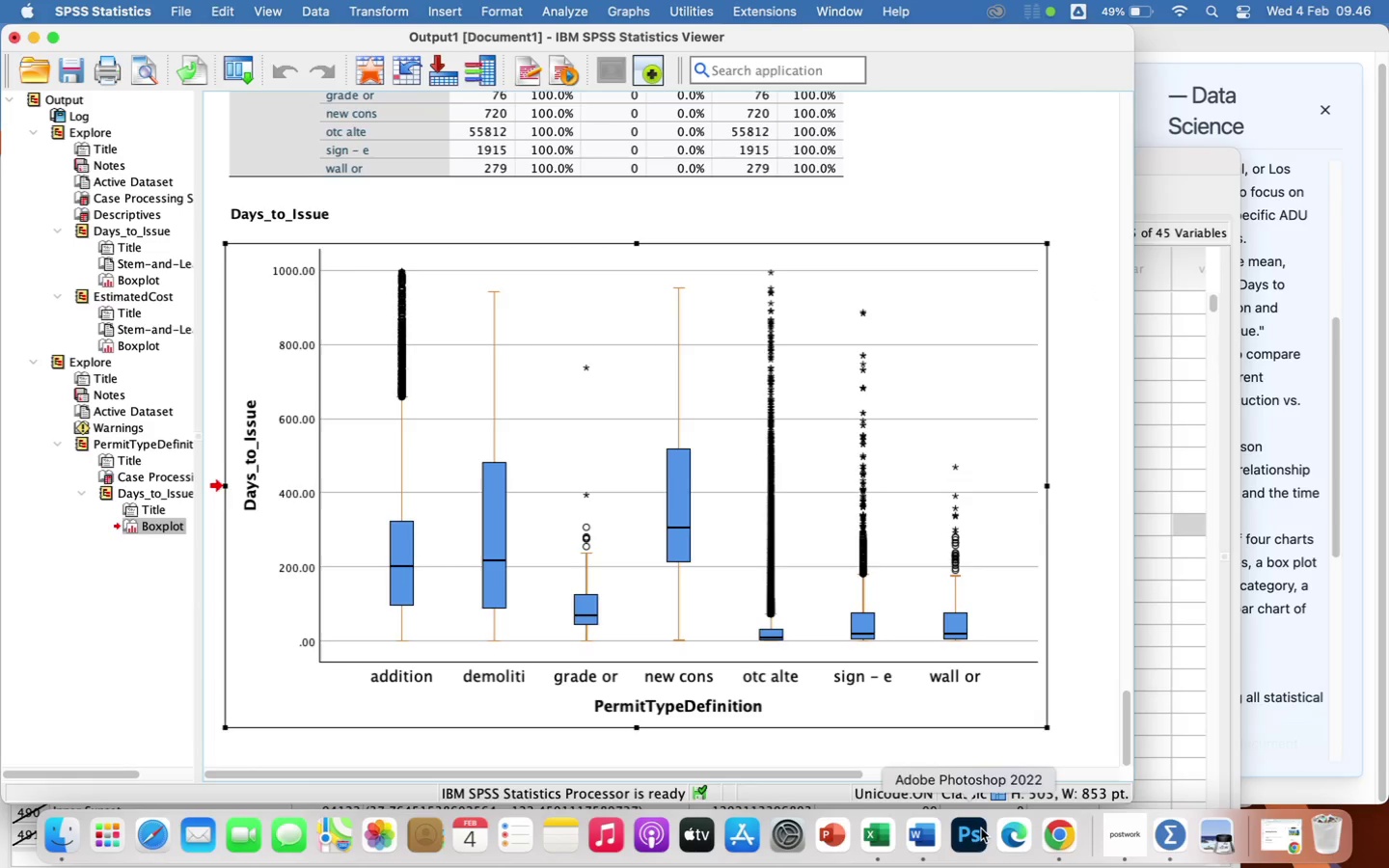 
left_click([928, 833])
 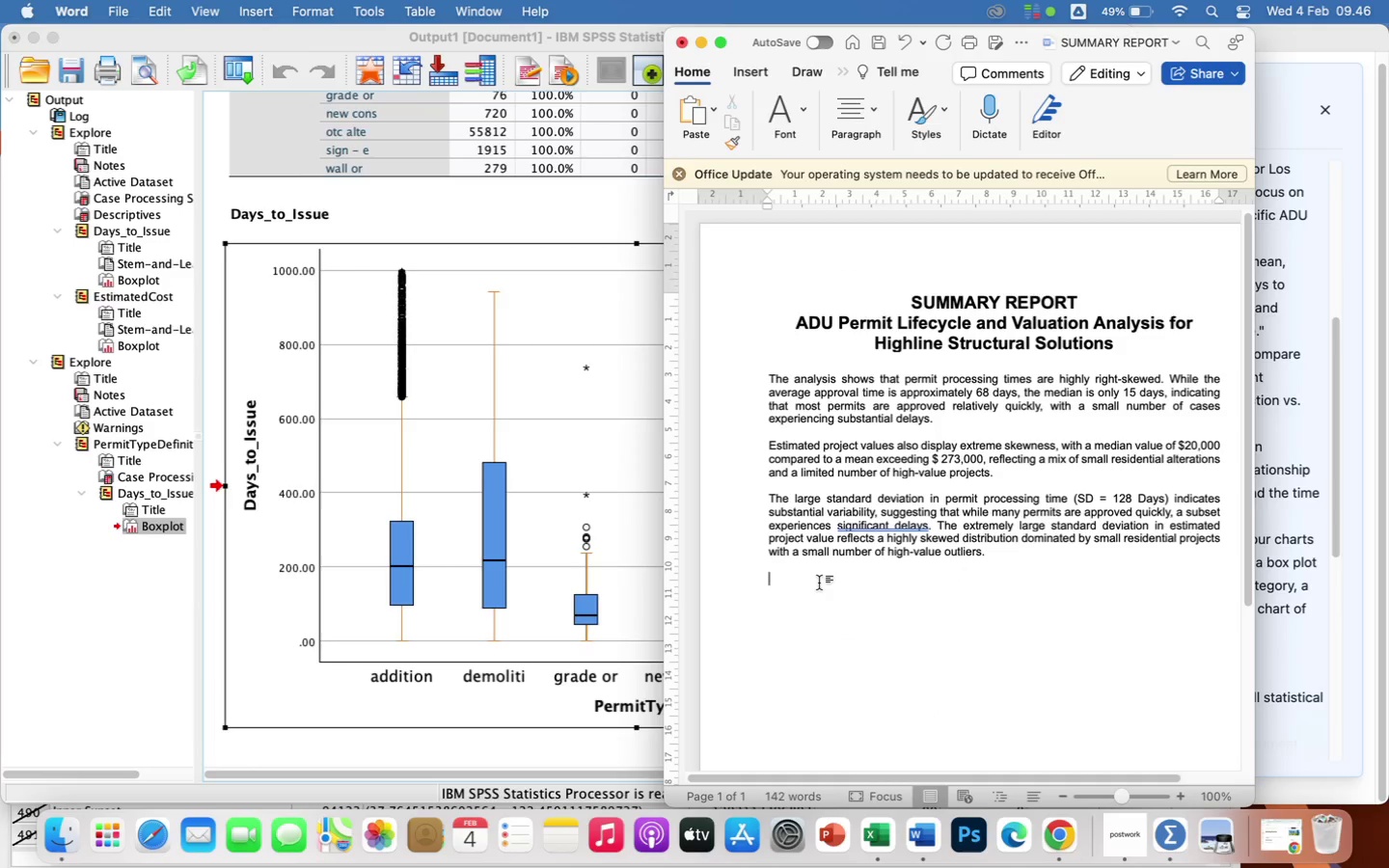 
key(Meta+V)
 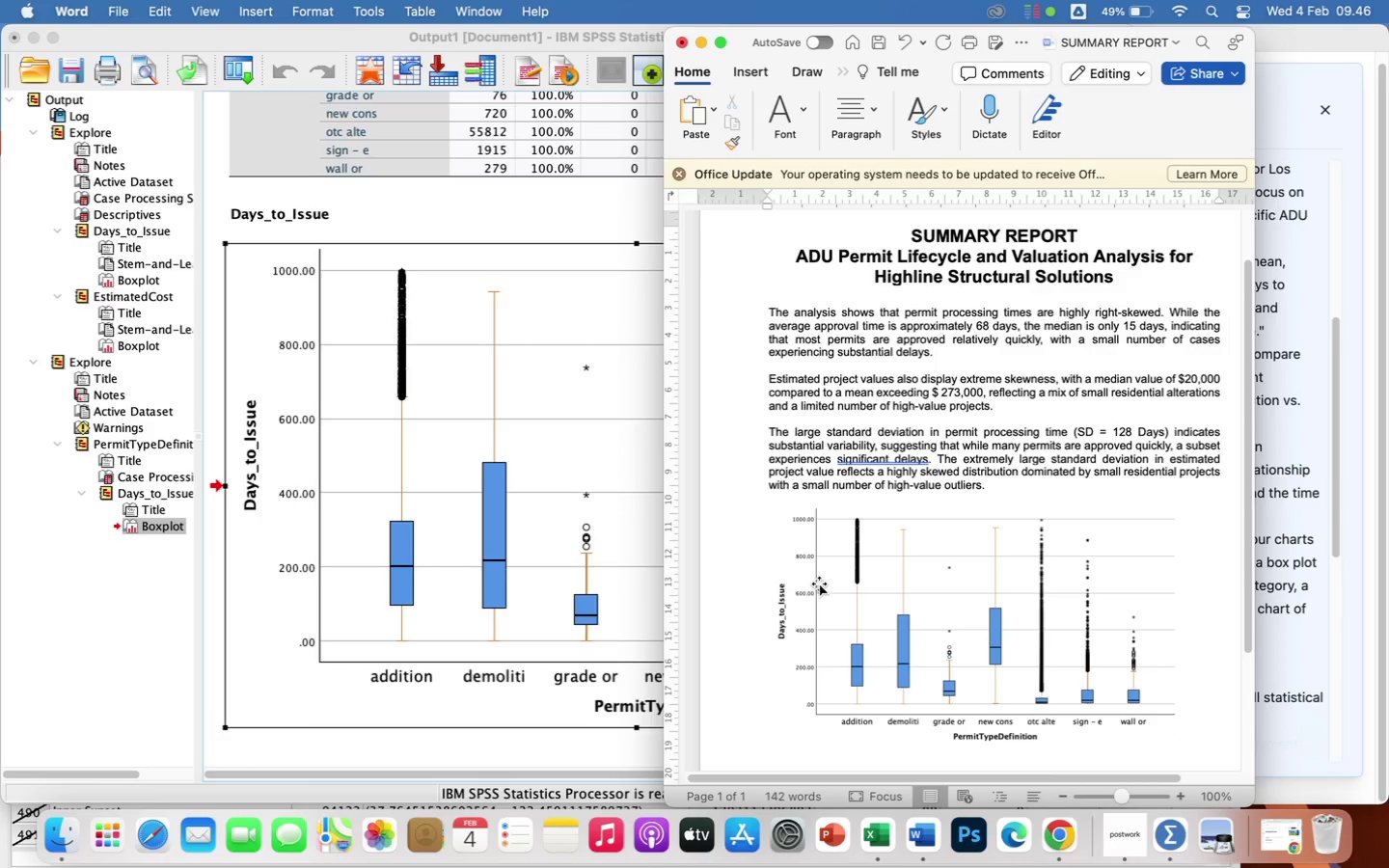 
wait(6.51)
 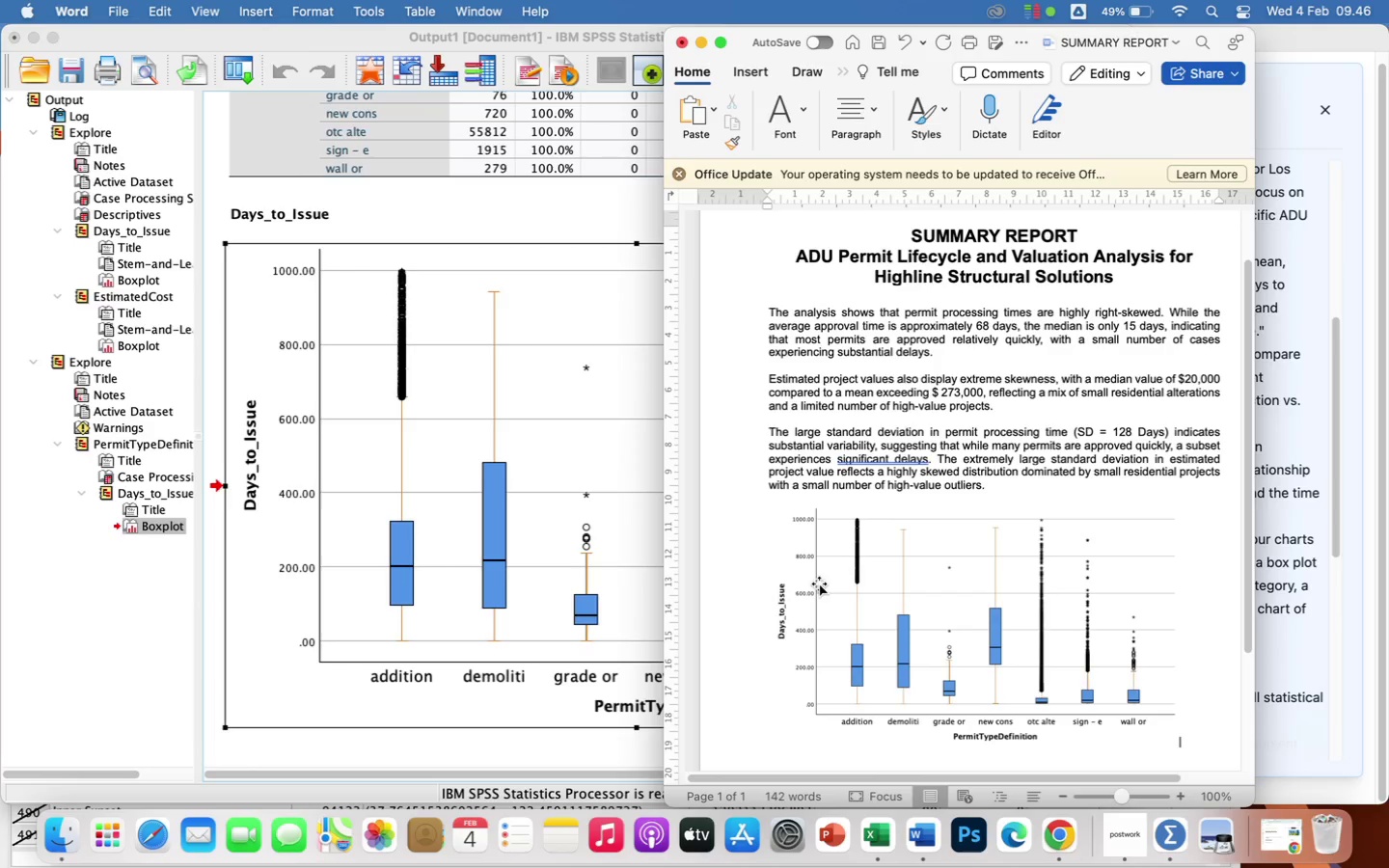 
key(Enter)
 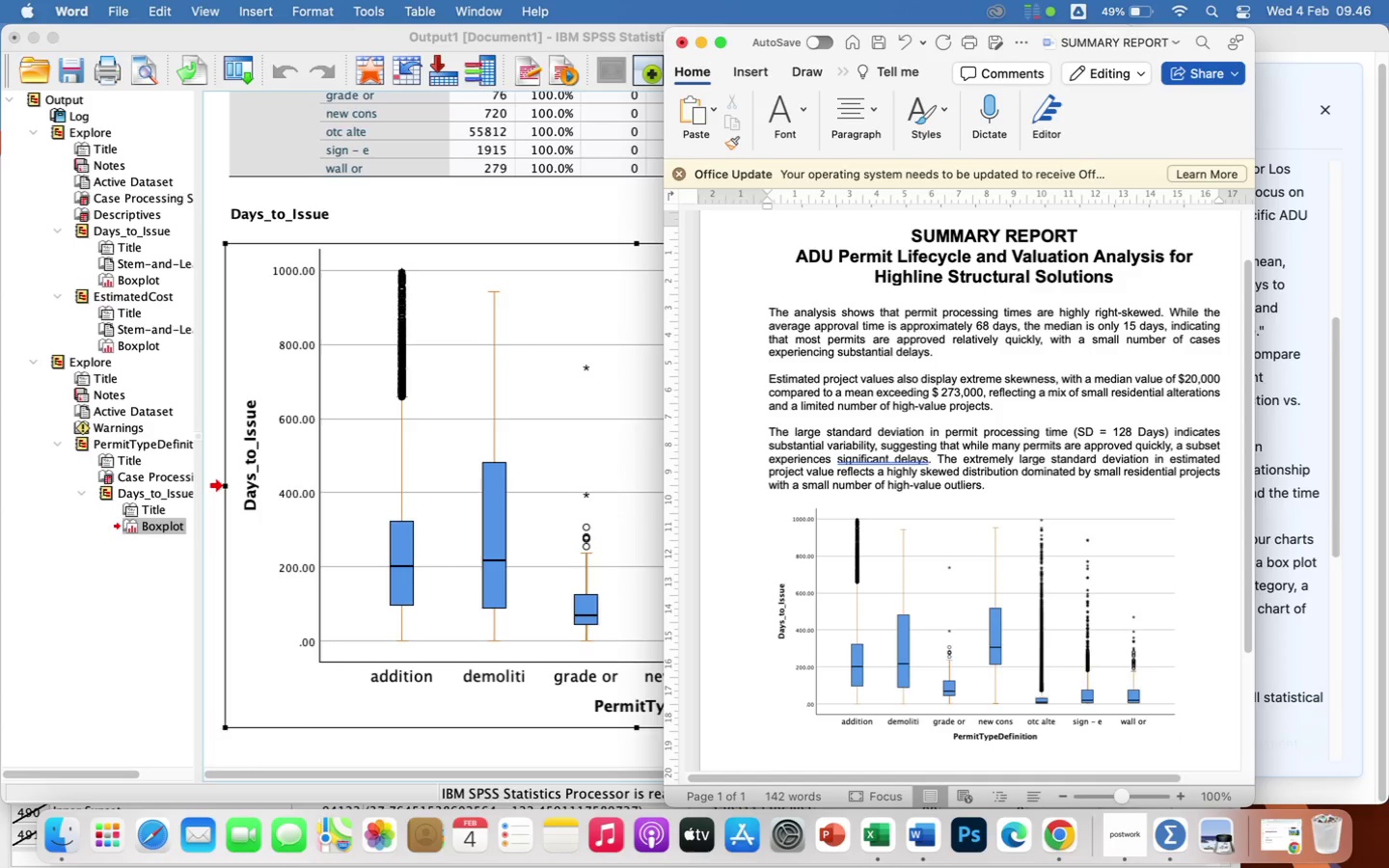 
type(the bosplot )
 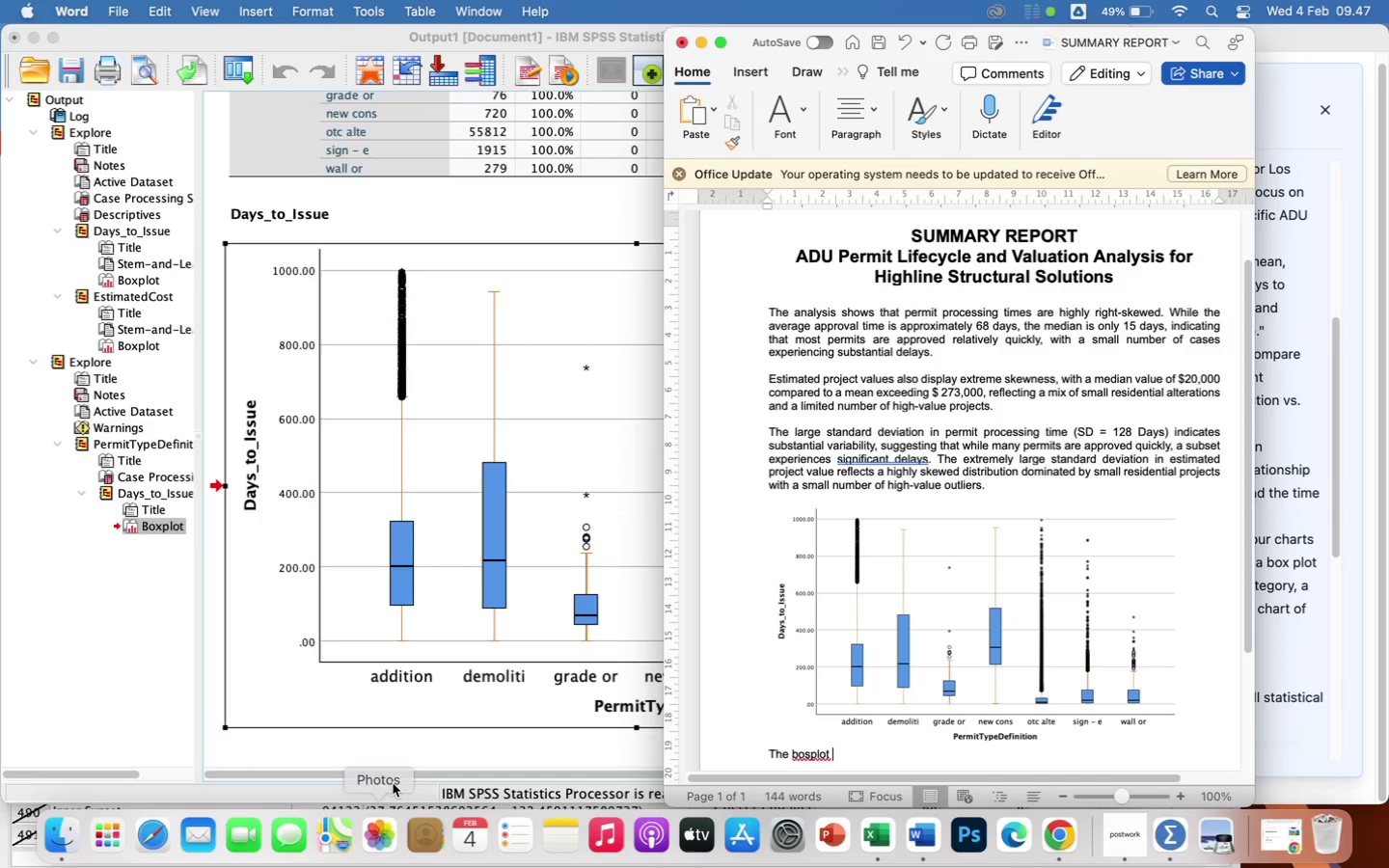 
wait(5.76)
 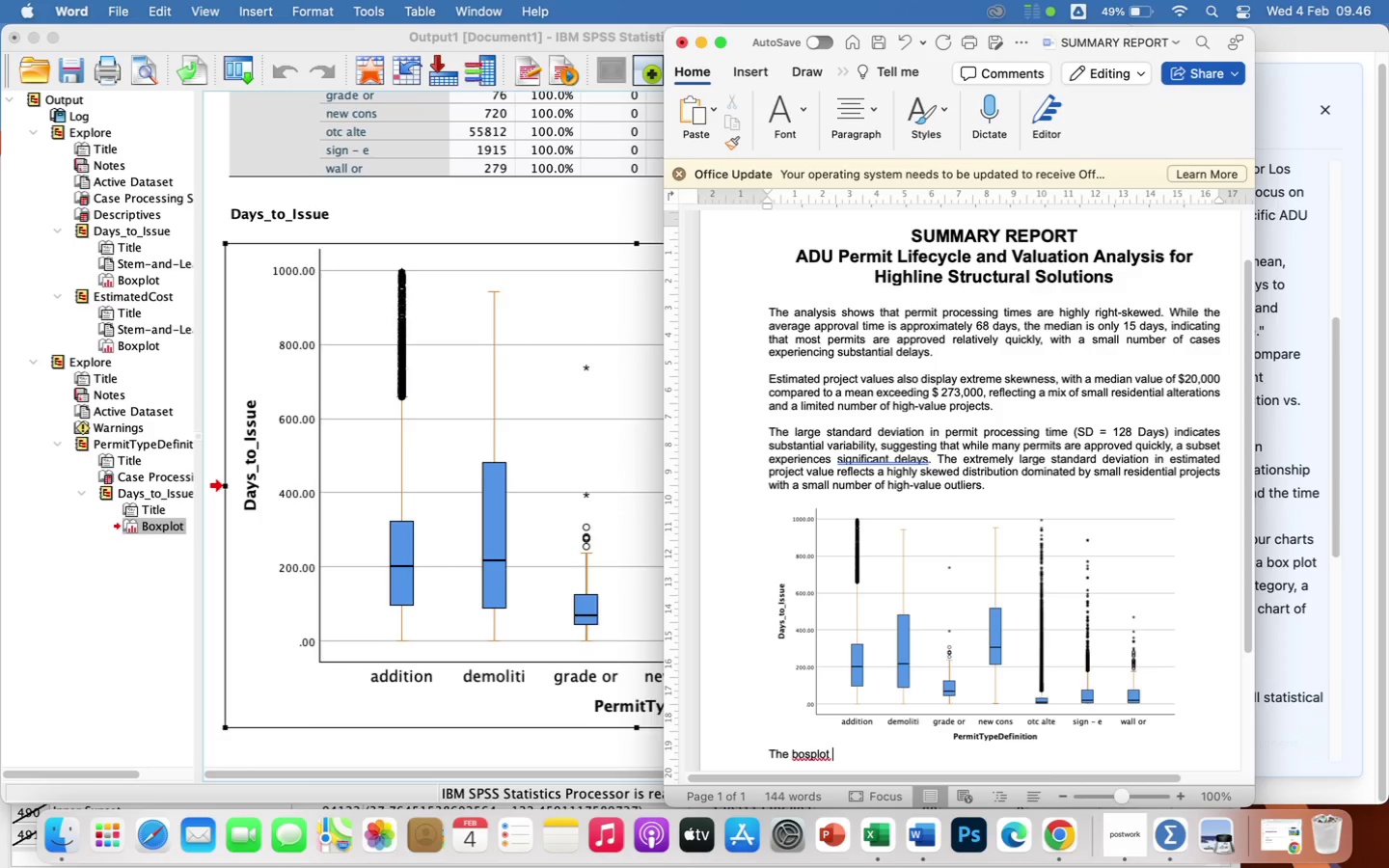 
left_click([397, 750])
 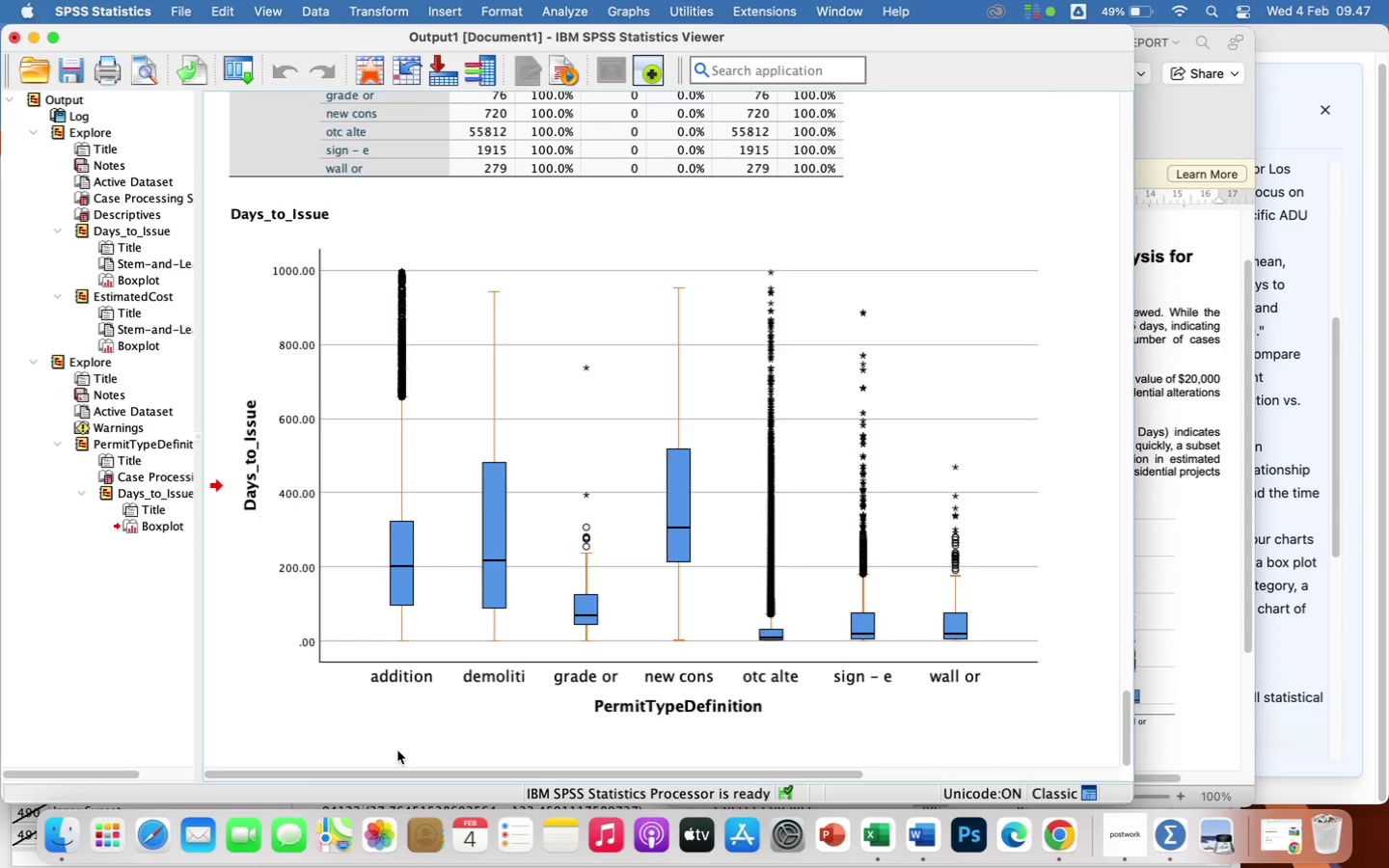 
wait(14.46)
 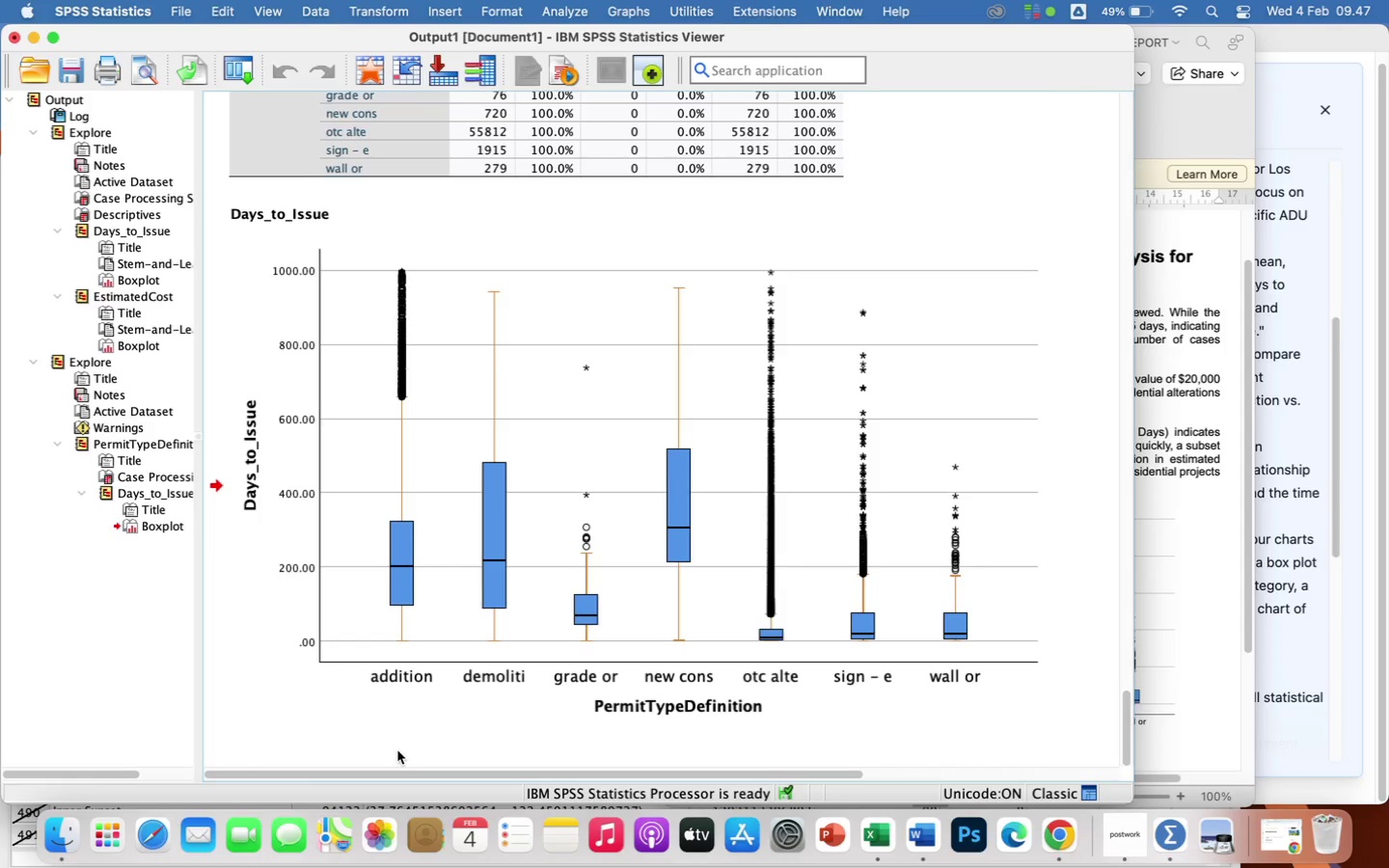 
scroll: coordinate [429, 748], scroll_direction: down, amount: 5.0
 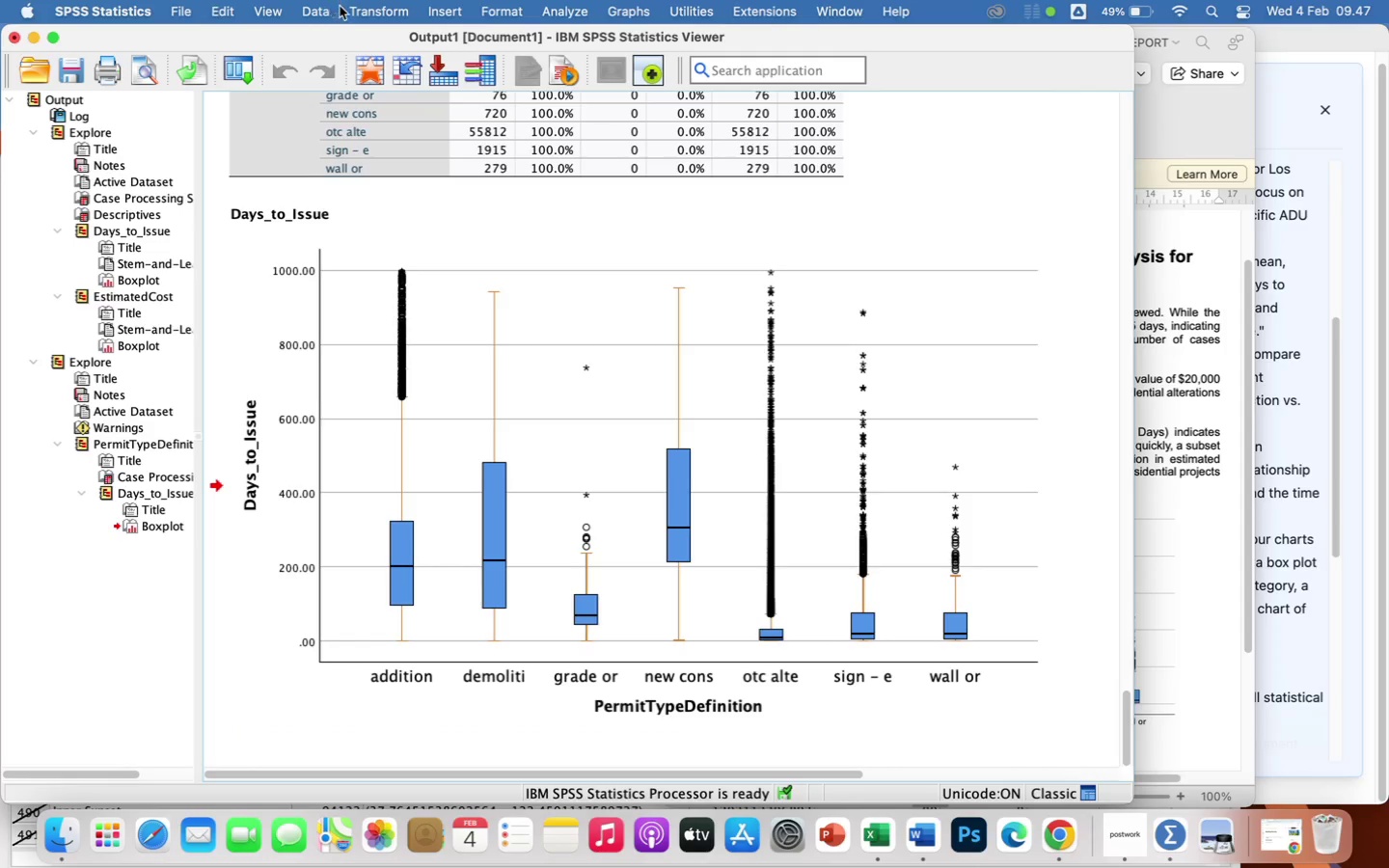 
left_click([566, 13])
 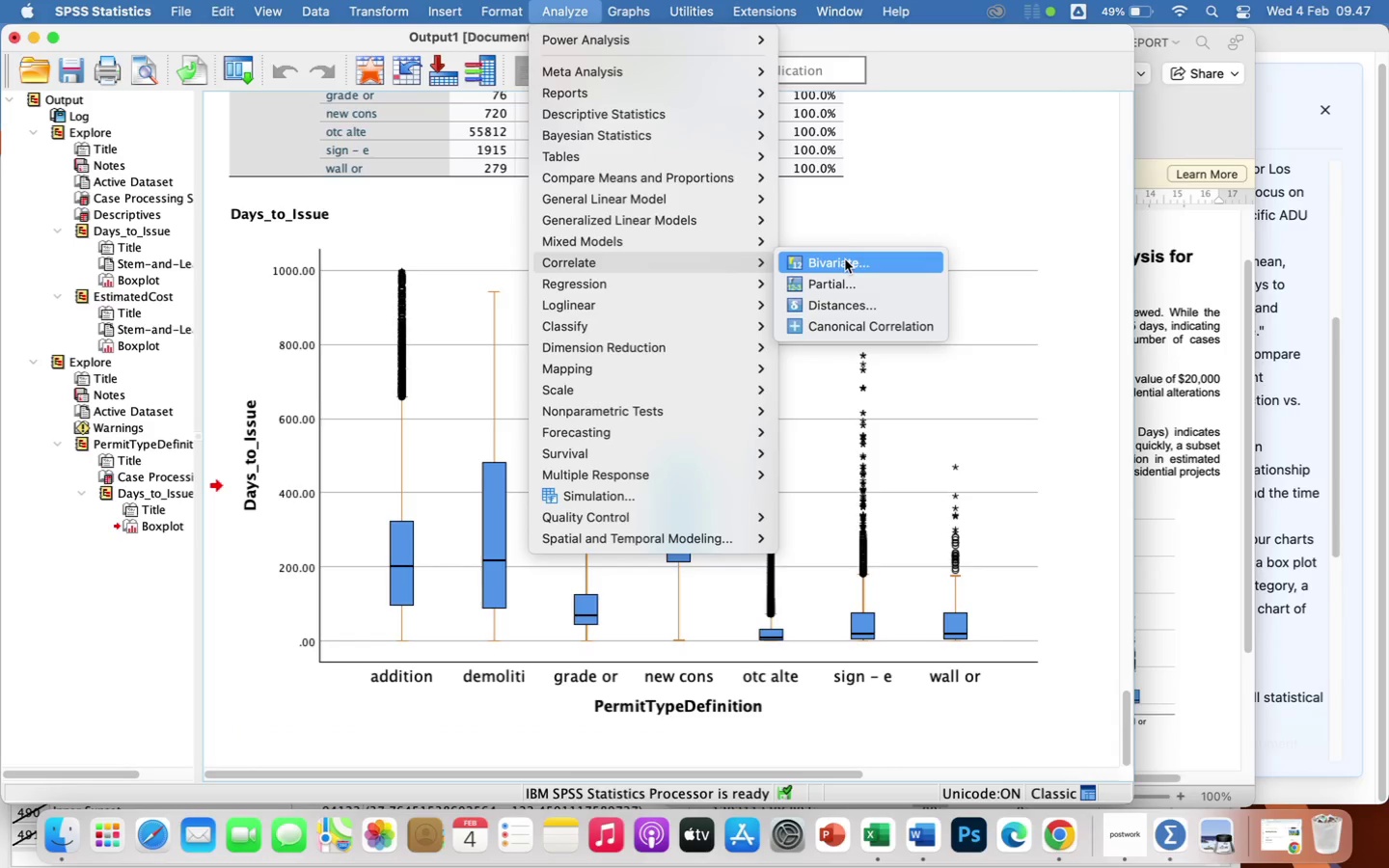 
left_click([845, 259])
 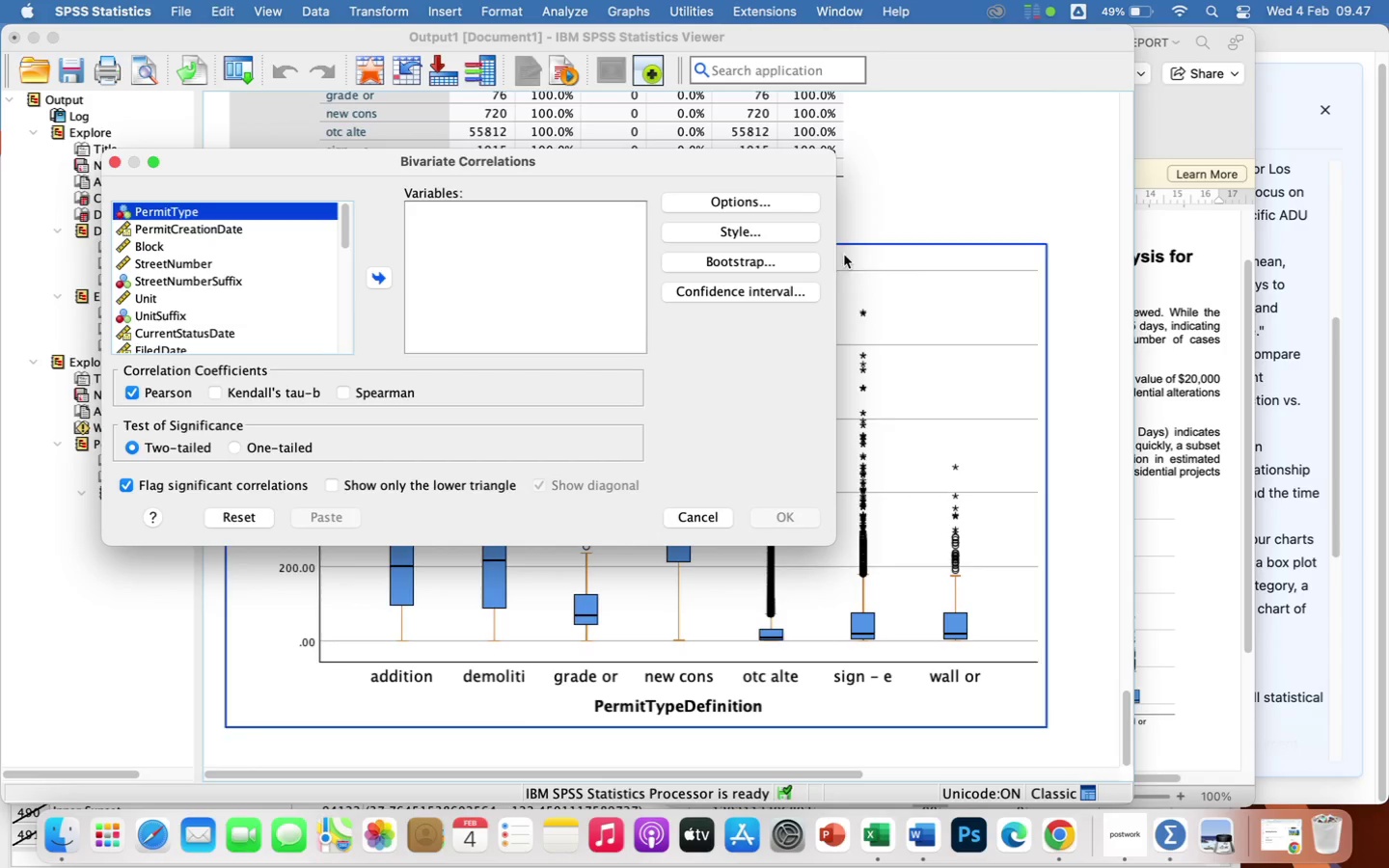 
wait(5.01)
 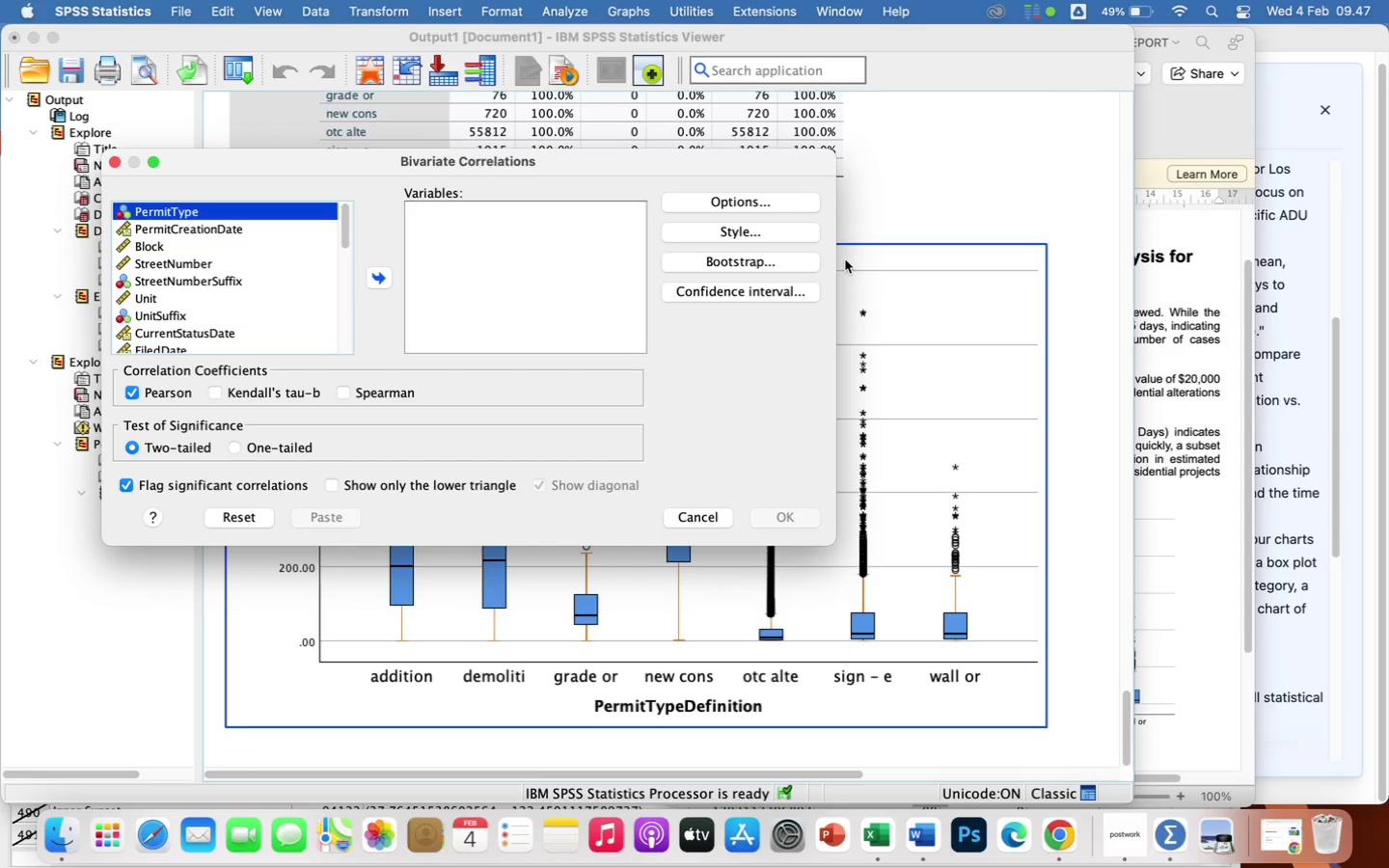 
scroll: coordinate [204, 308], scroll_direction: down, amount: 81.0
 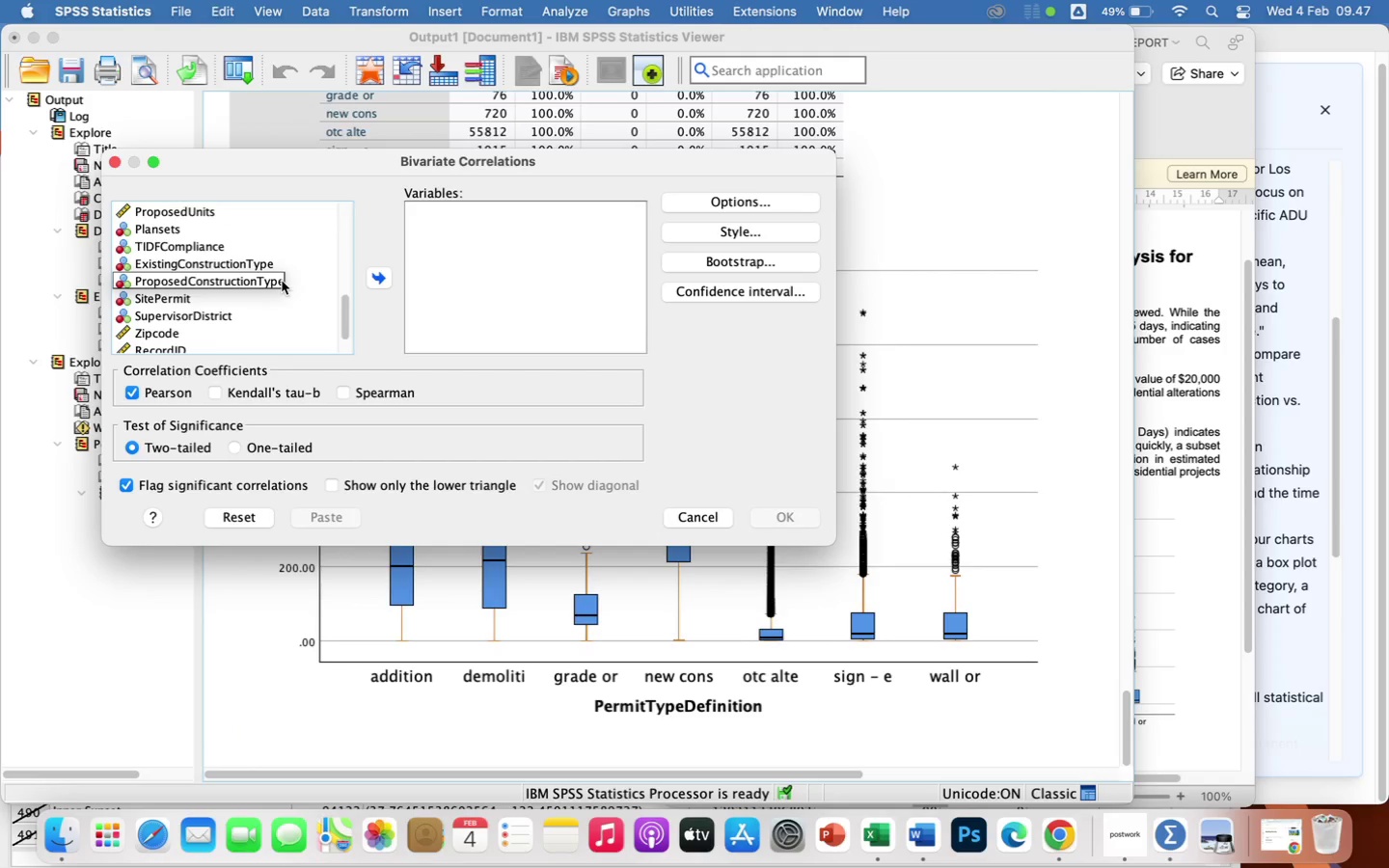 
scroll: coordinate [281, 239], scroll_direction: up, amount: 6.0
 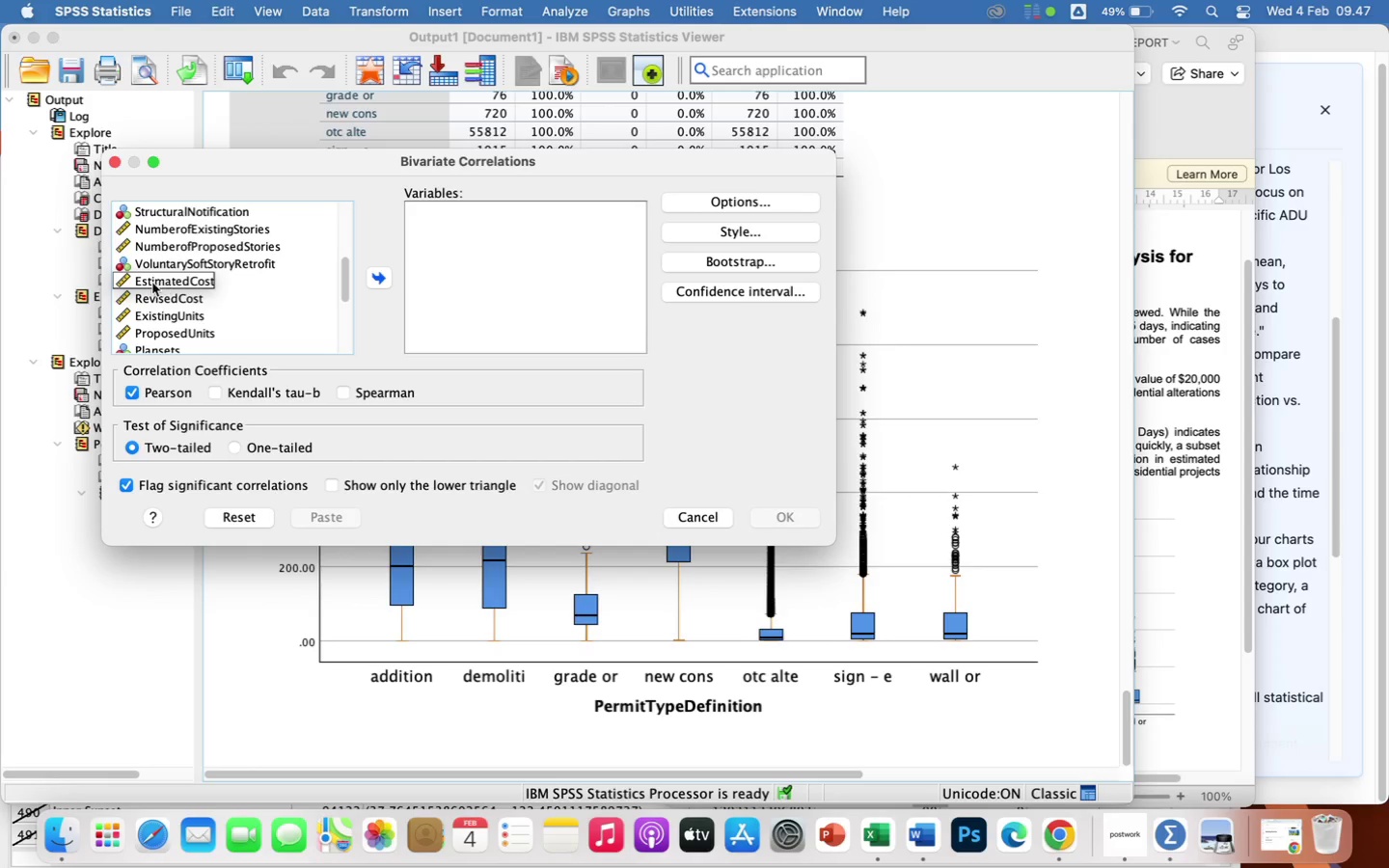 
left_click([169, 283])
 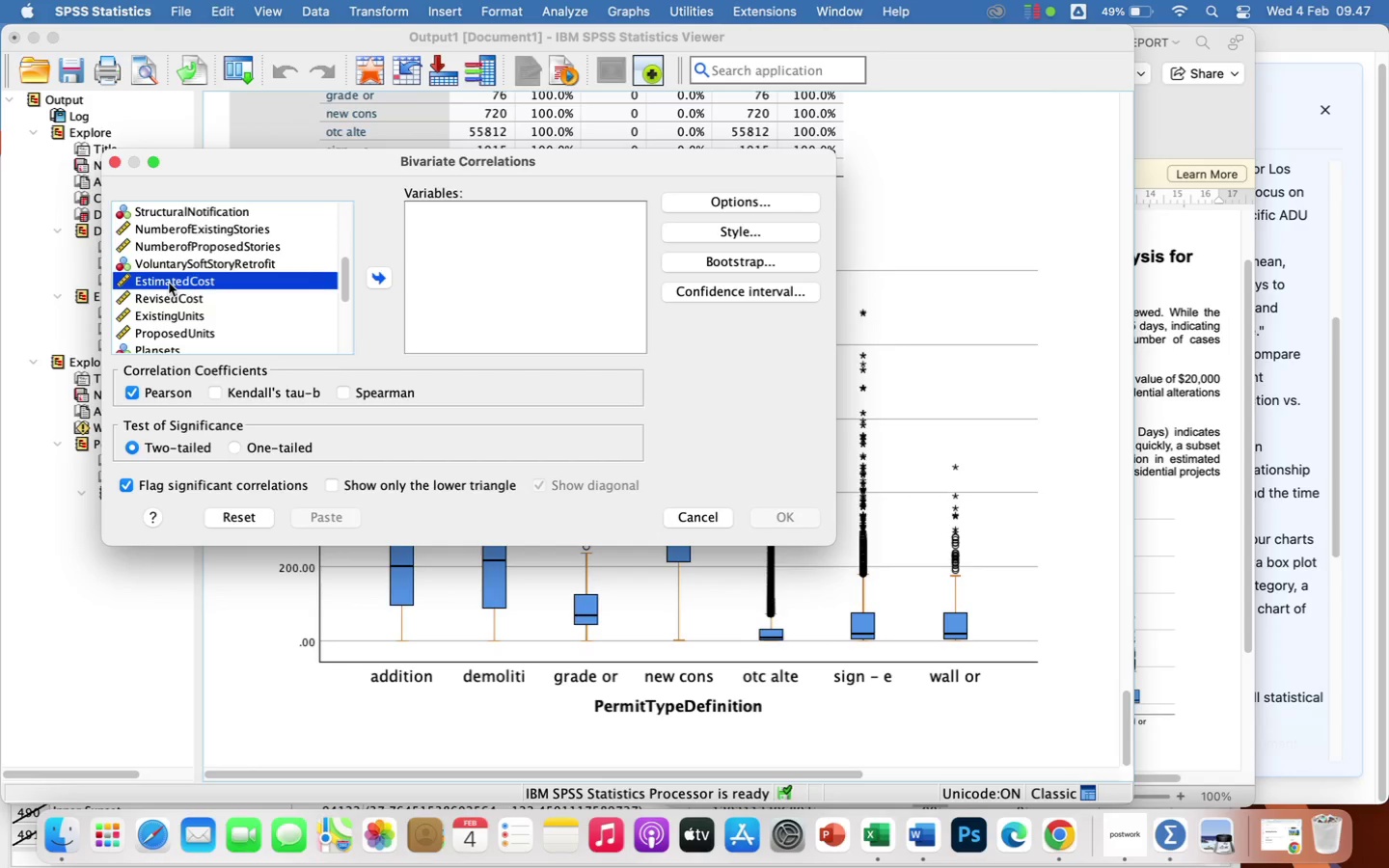 
double_click([169, 283])